 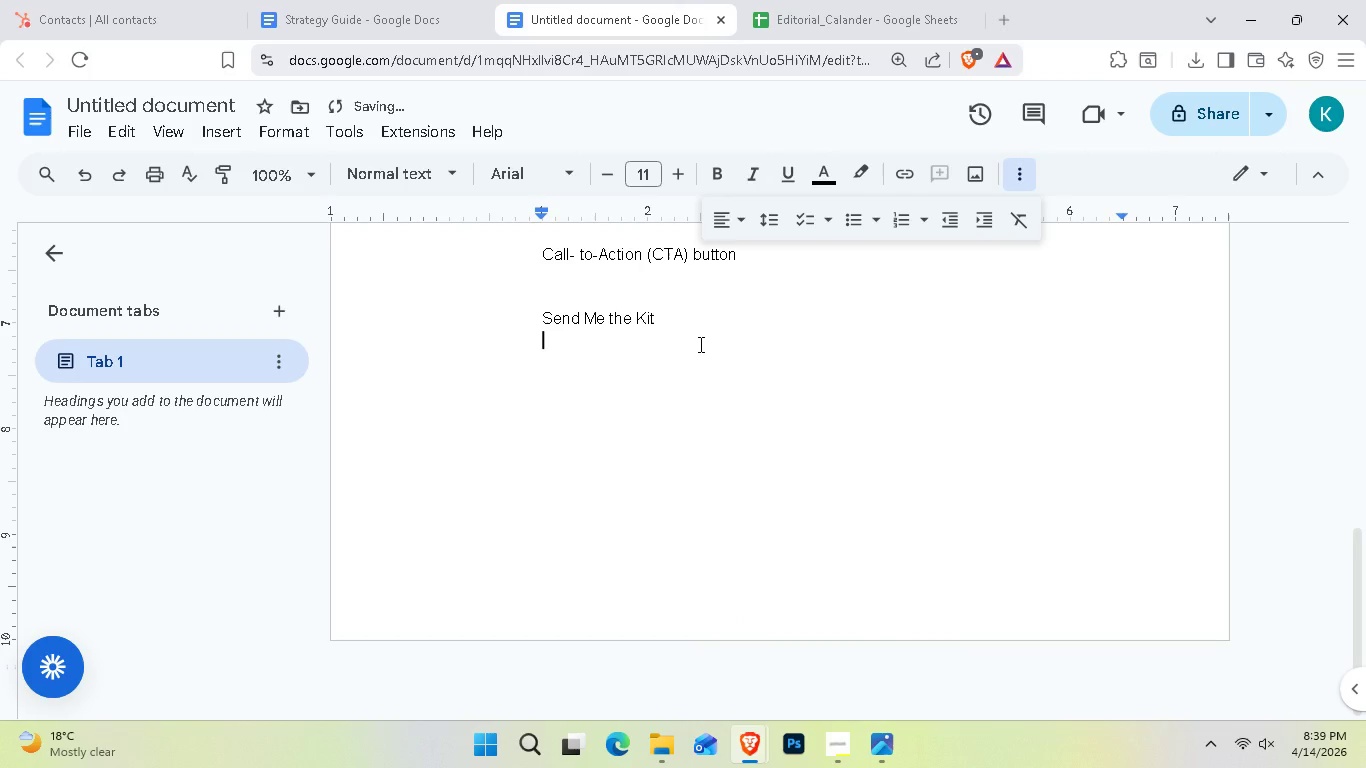 
key(Enter)
 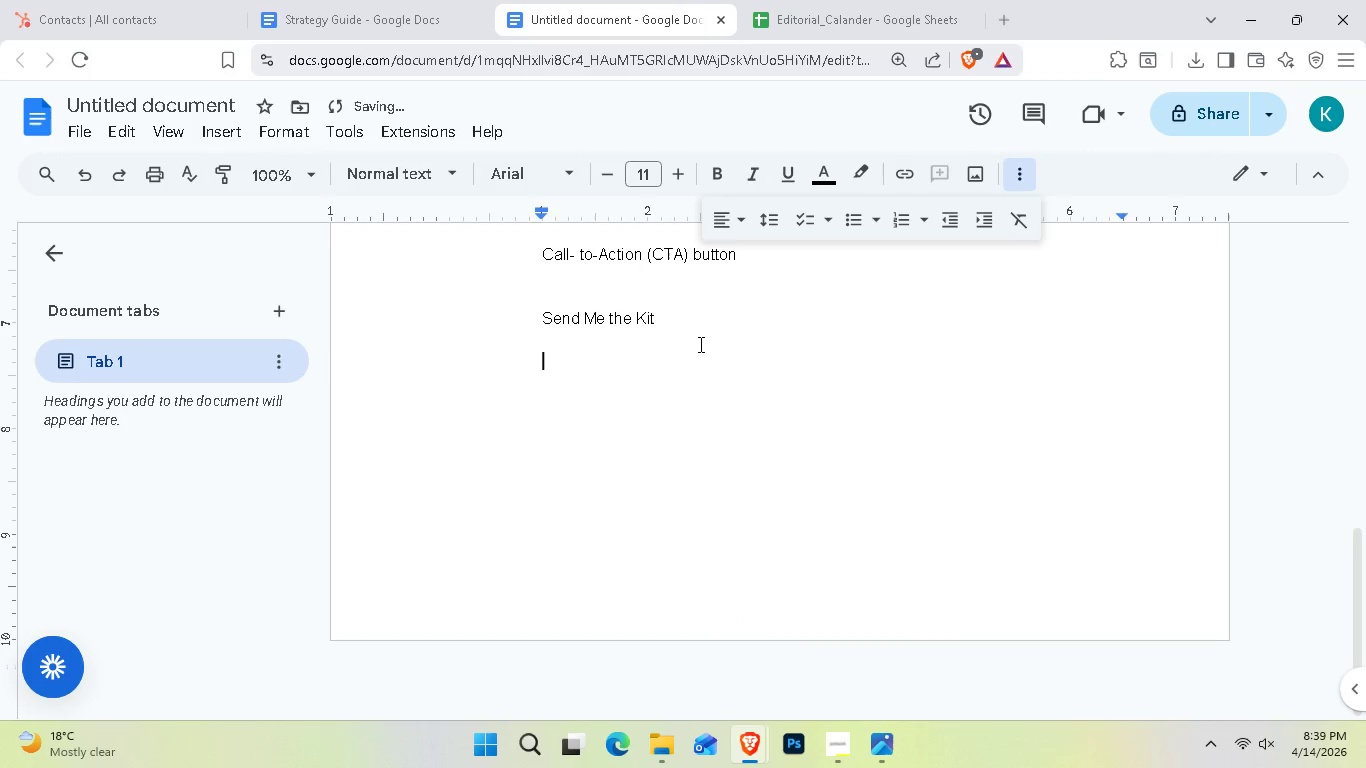 
key(Enter)
 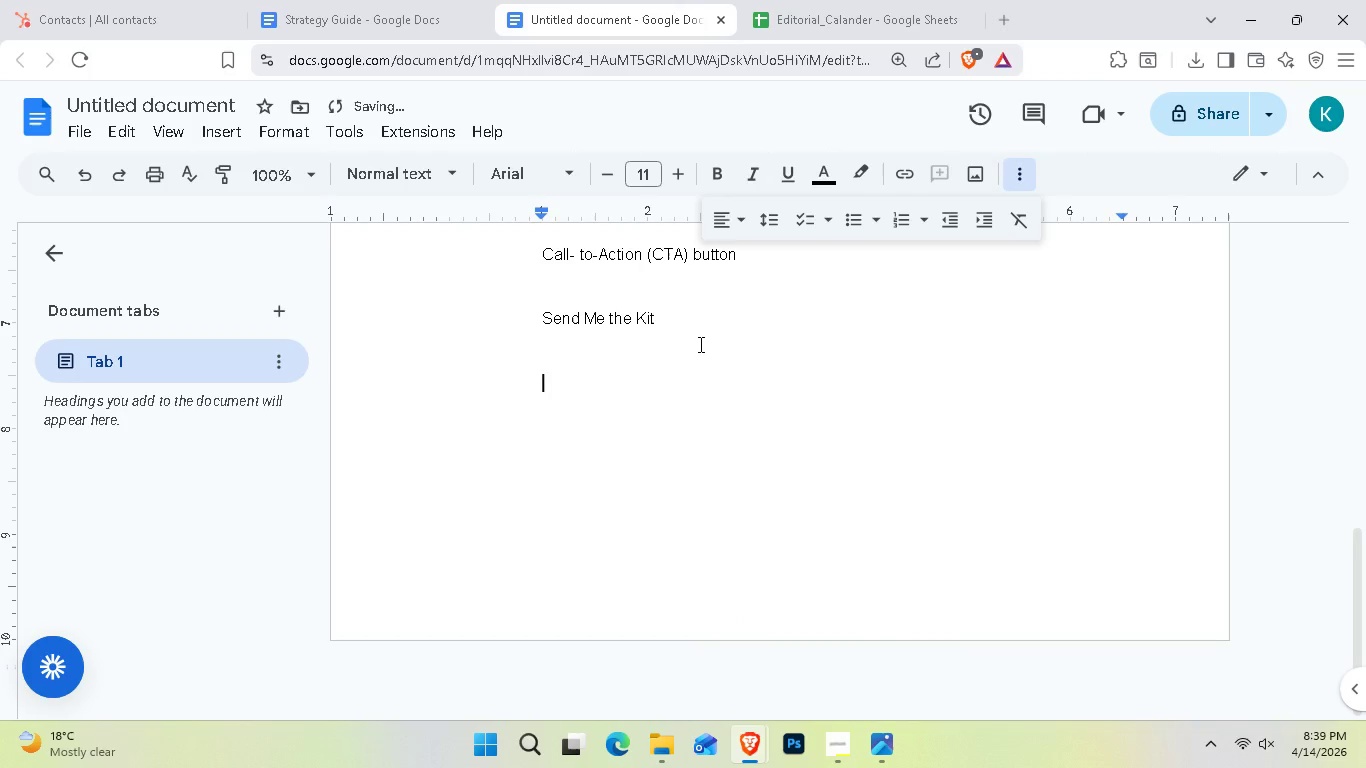 
key(Enter)
 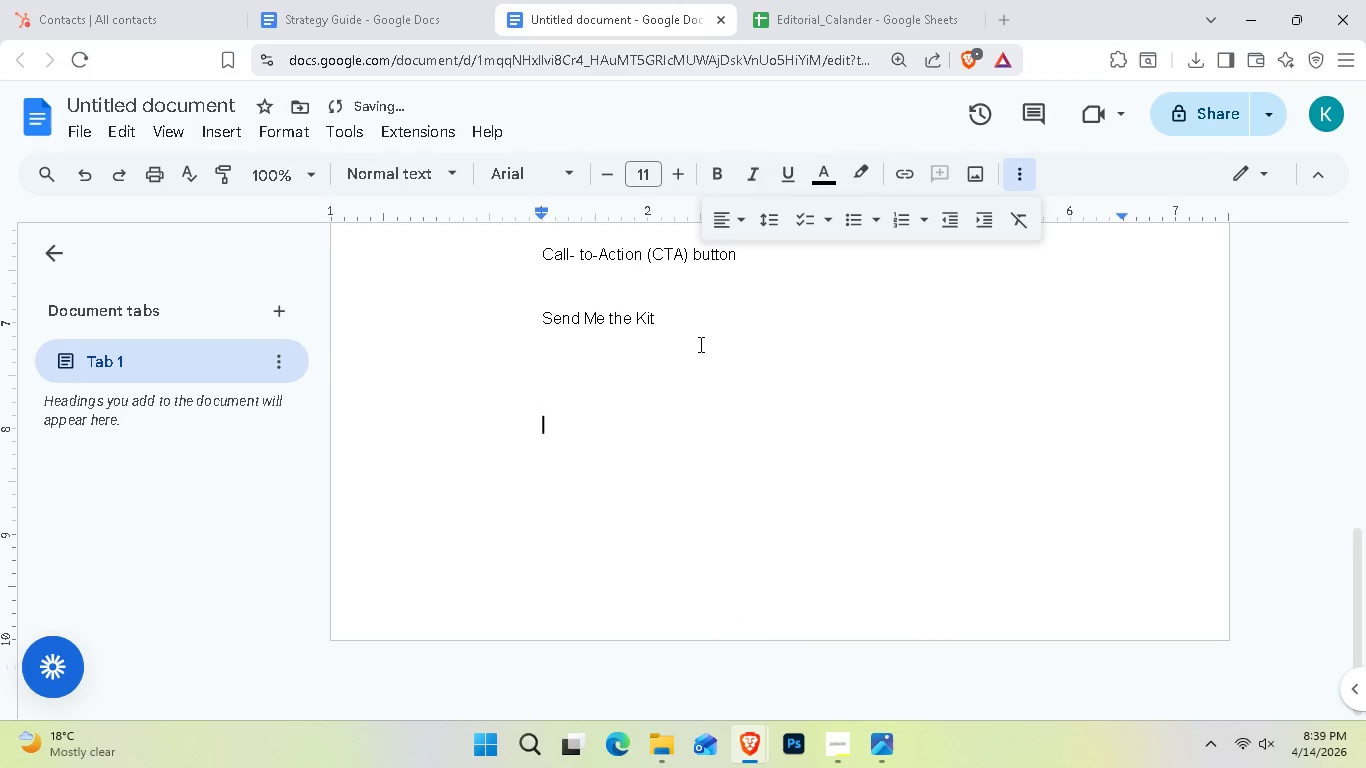 
key(Enter)
 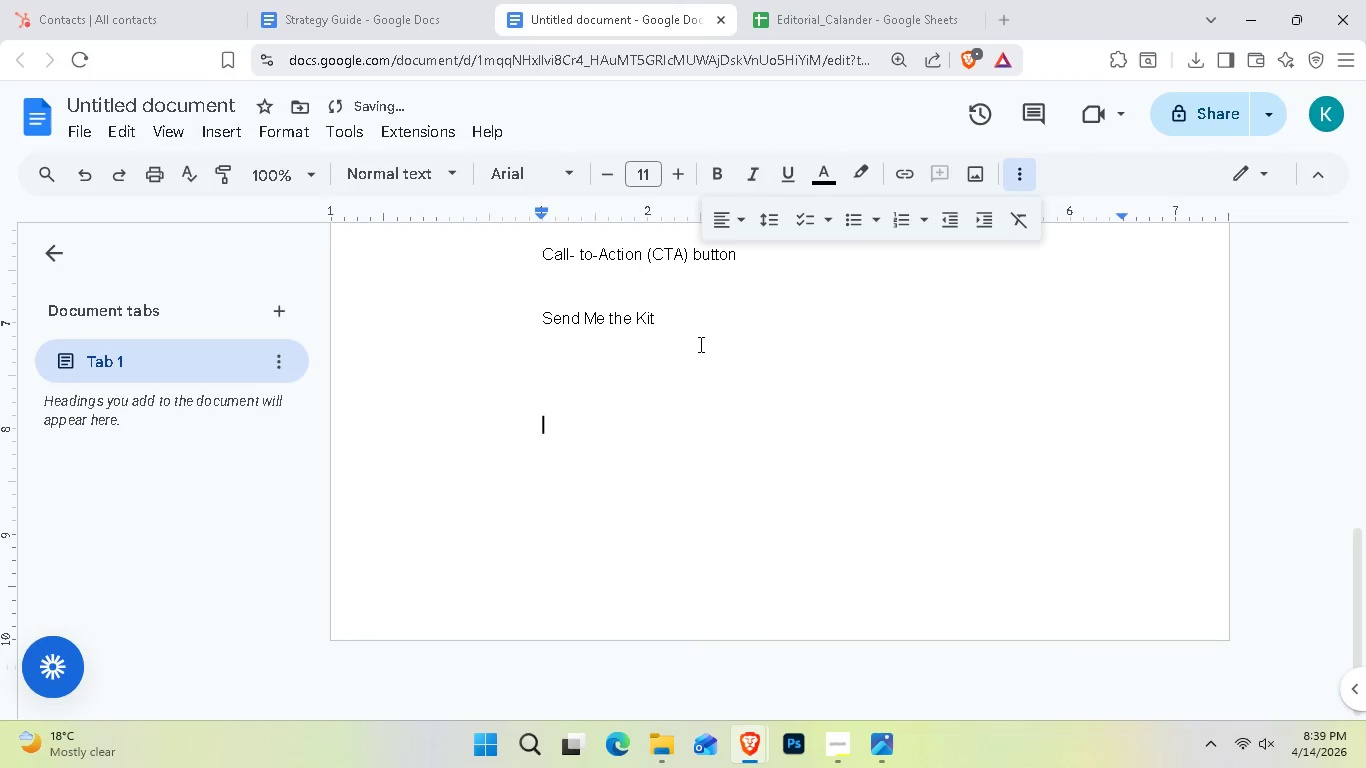 
key(Enter)
 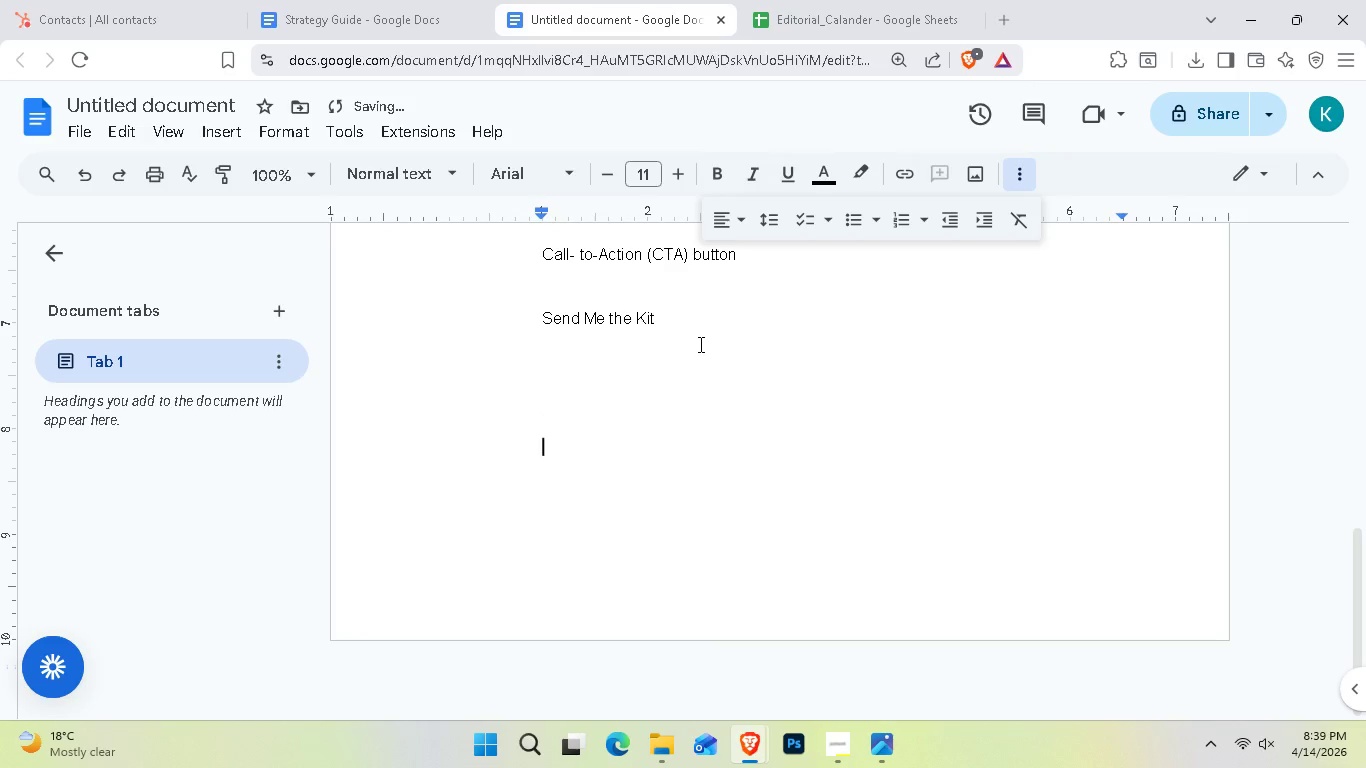 
key(Enter)
 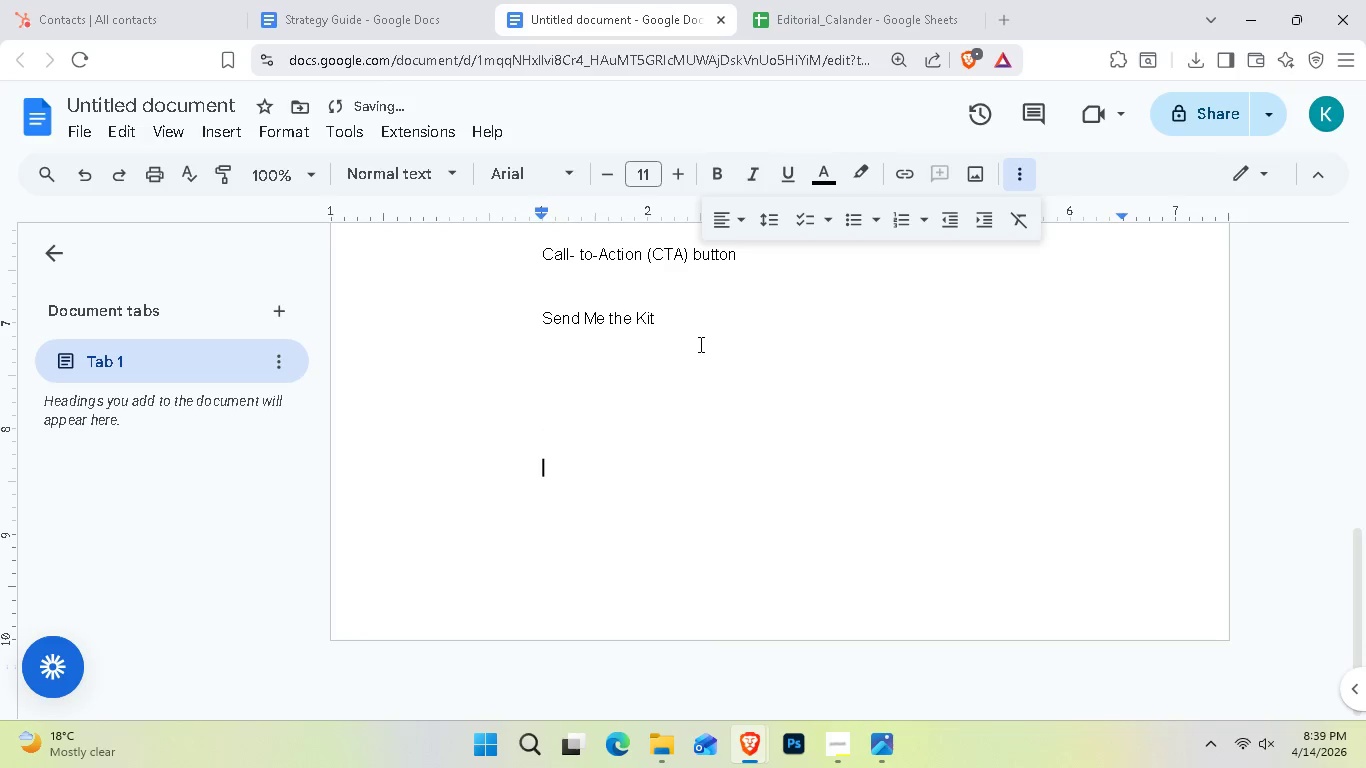 
key(Enter)
 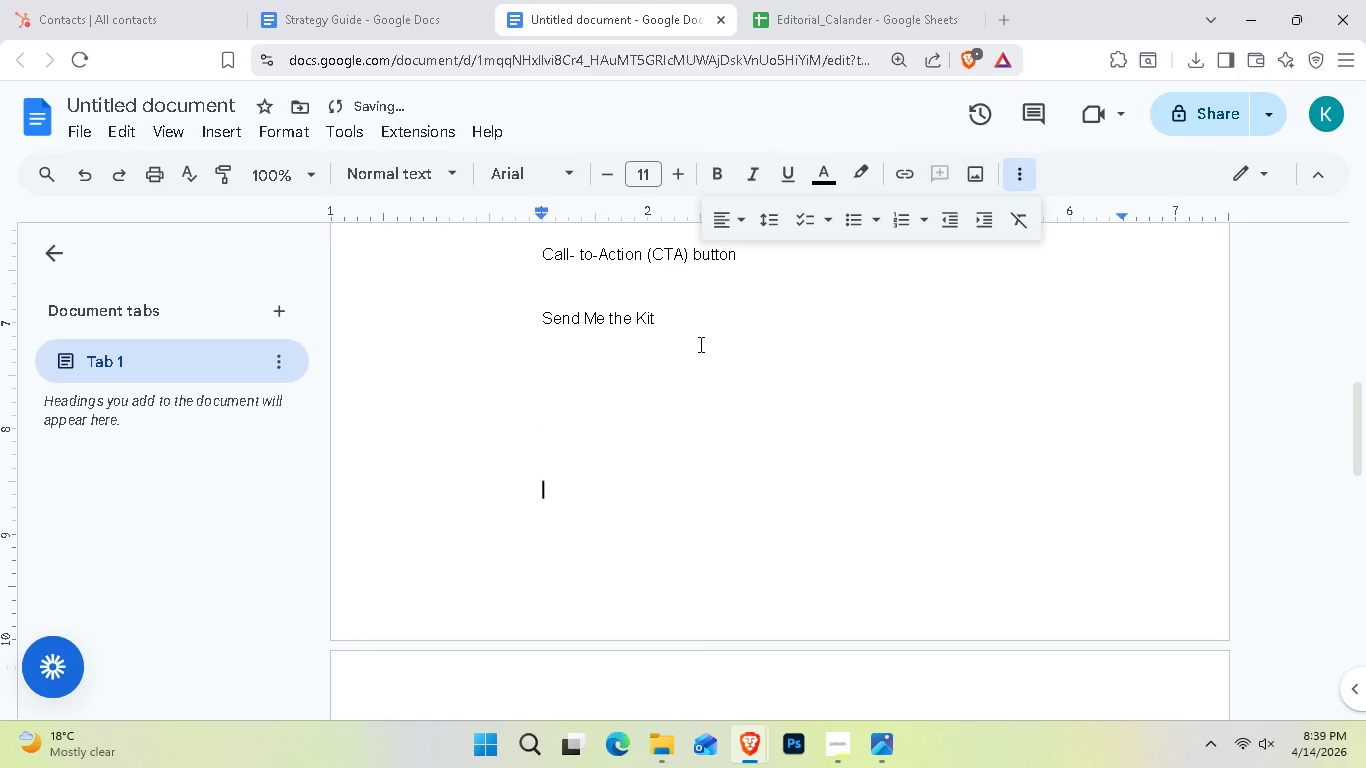 
key(Enter)
 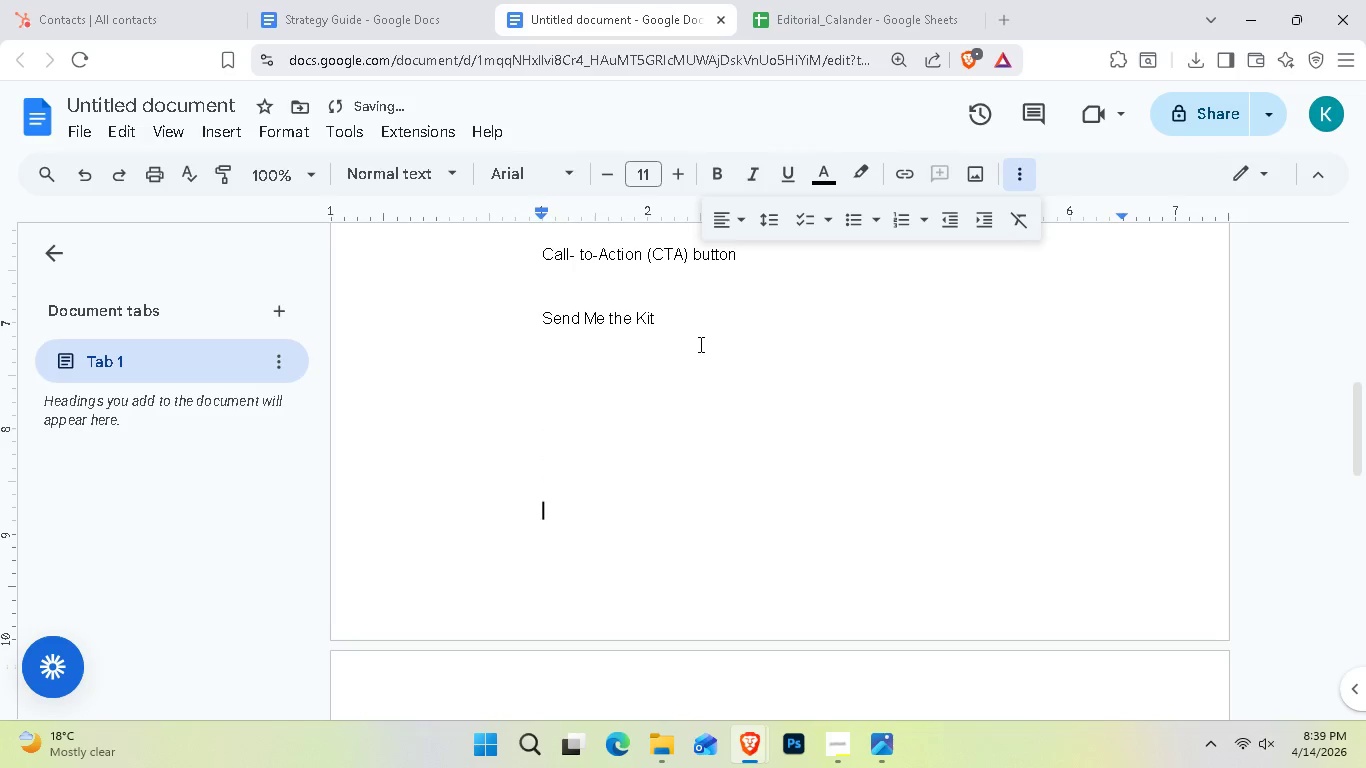 
key(Enter)
 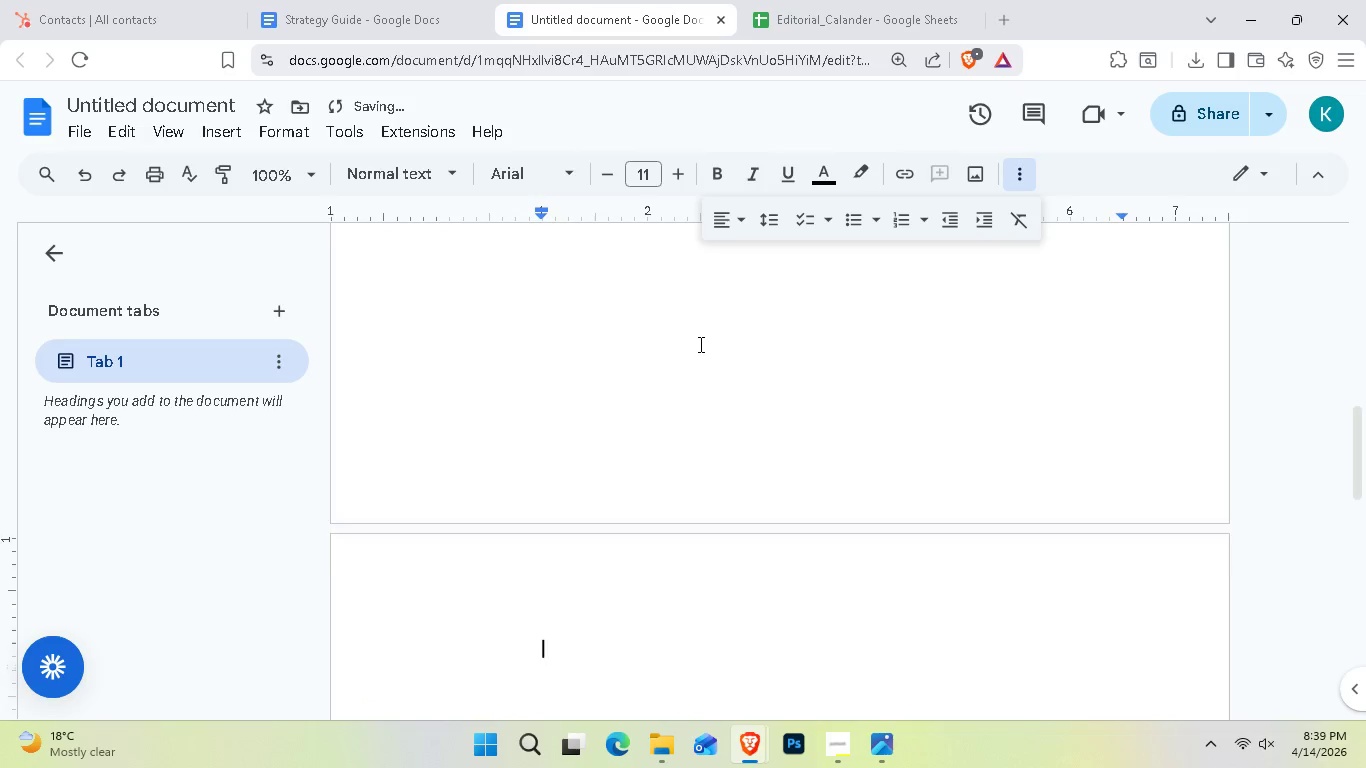 
key(Enter)
 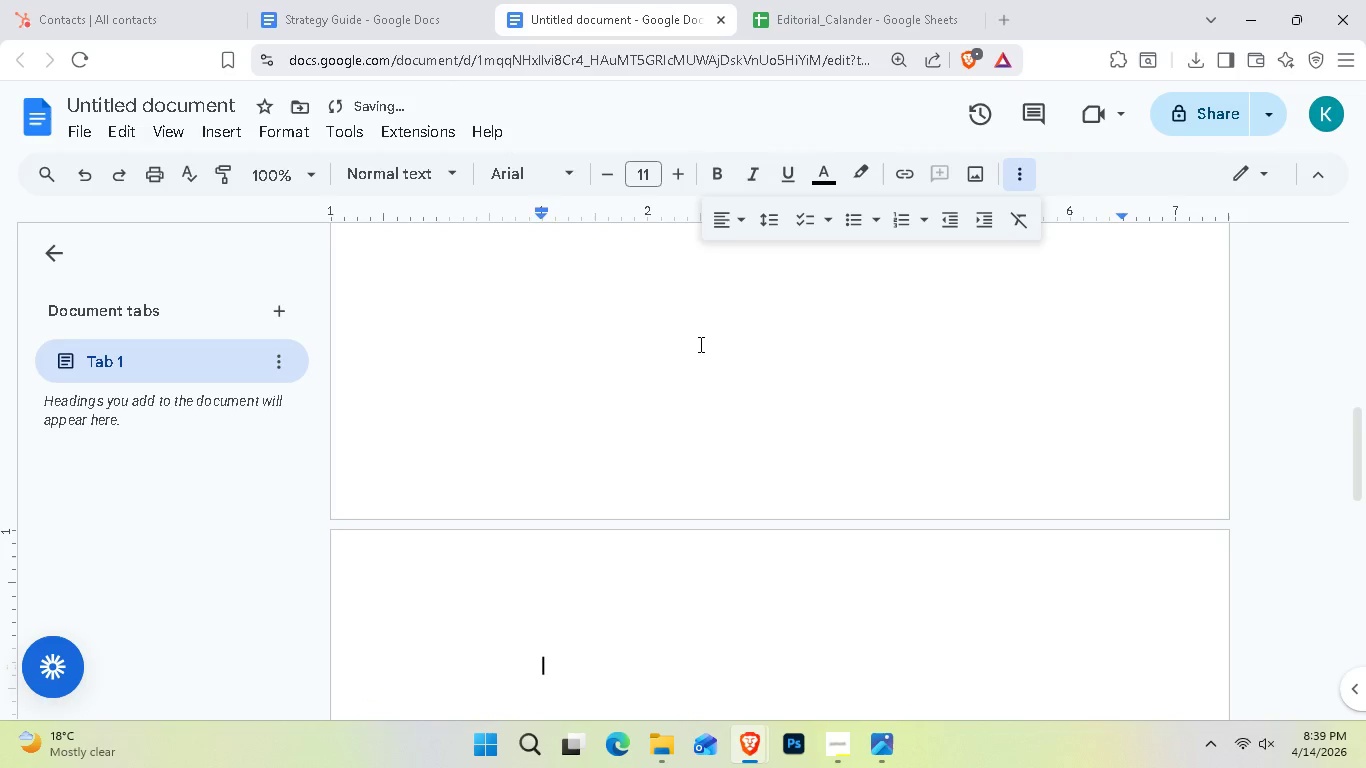 
key(Backspace)
 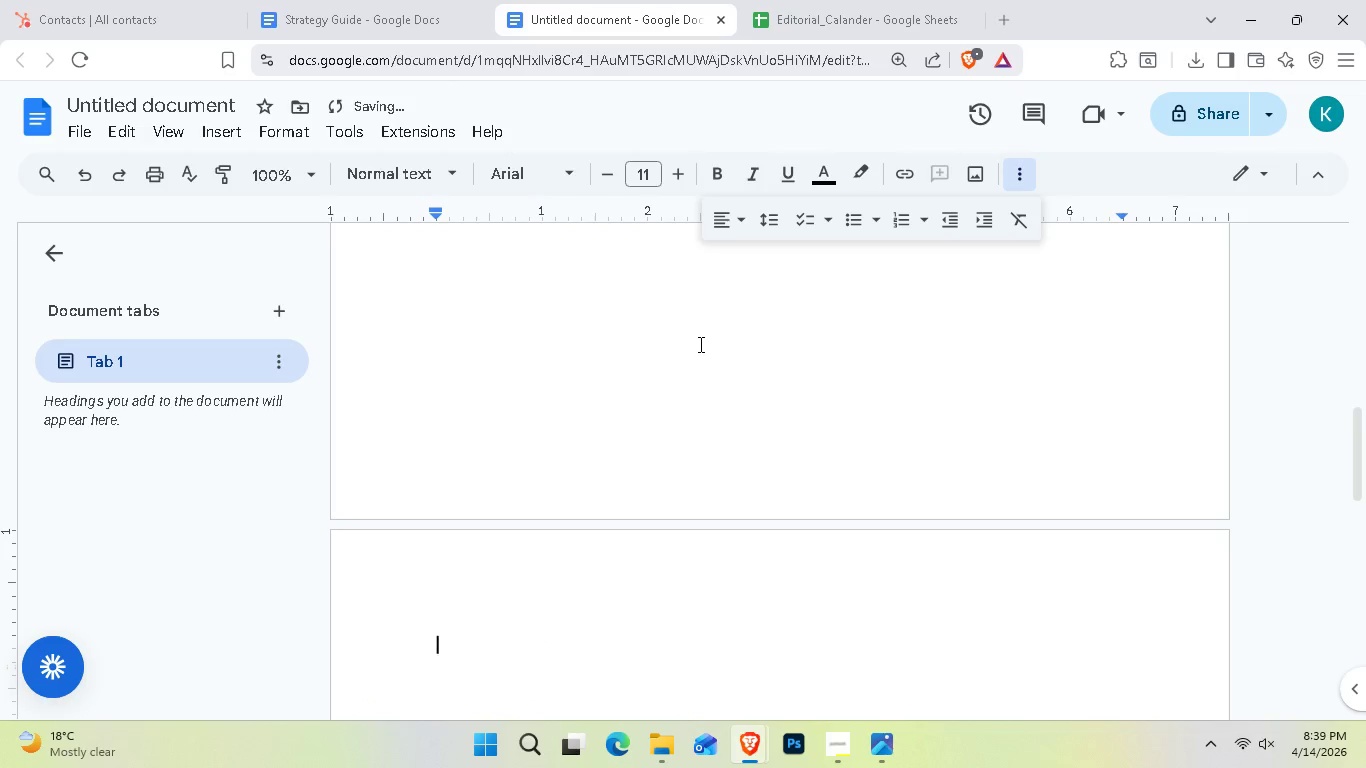 
key(Backspace)
 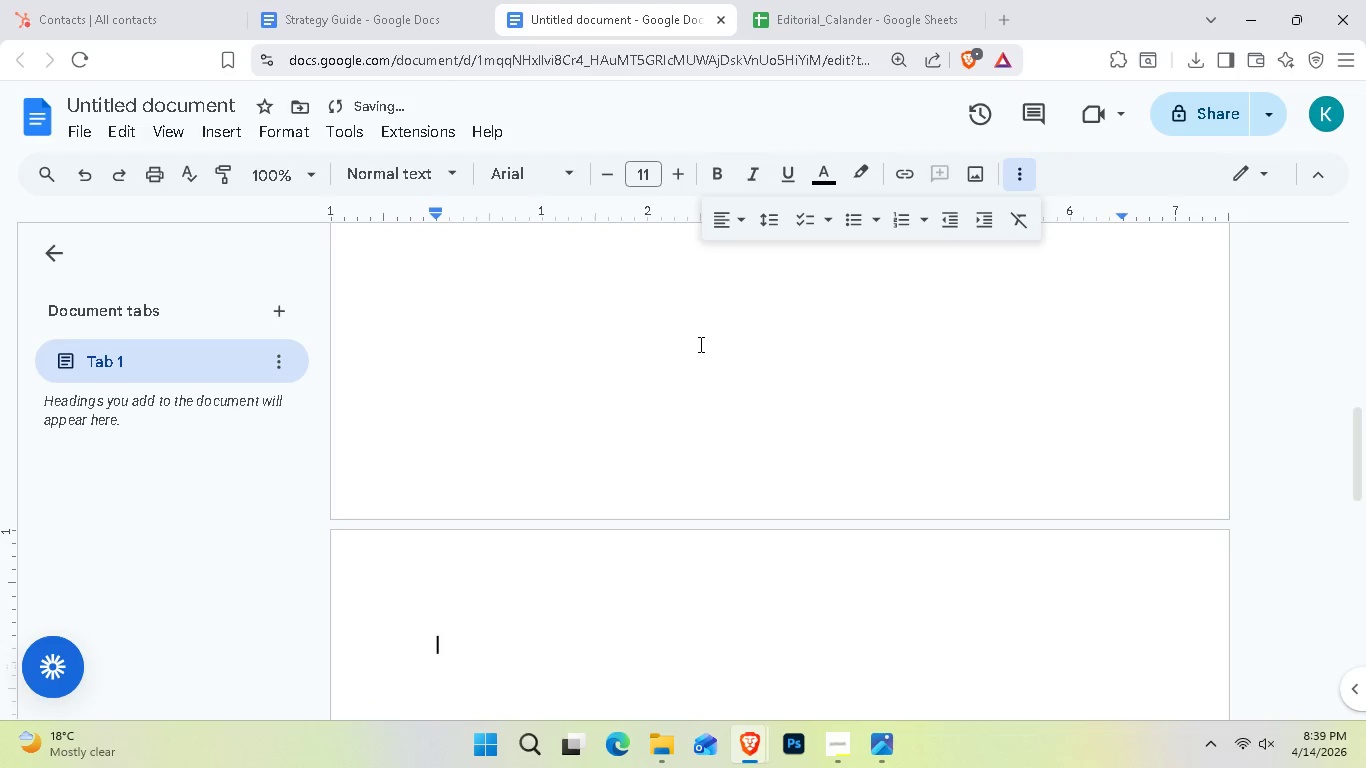 
key(Backspace)
 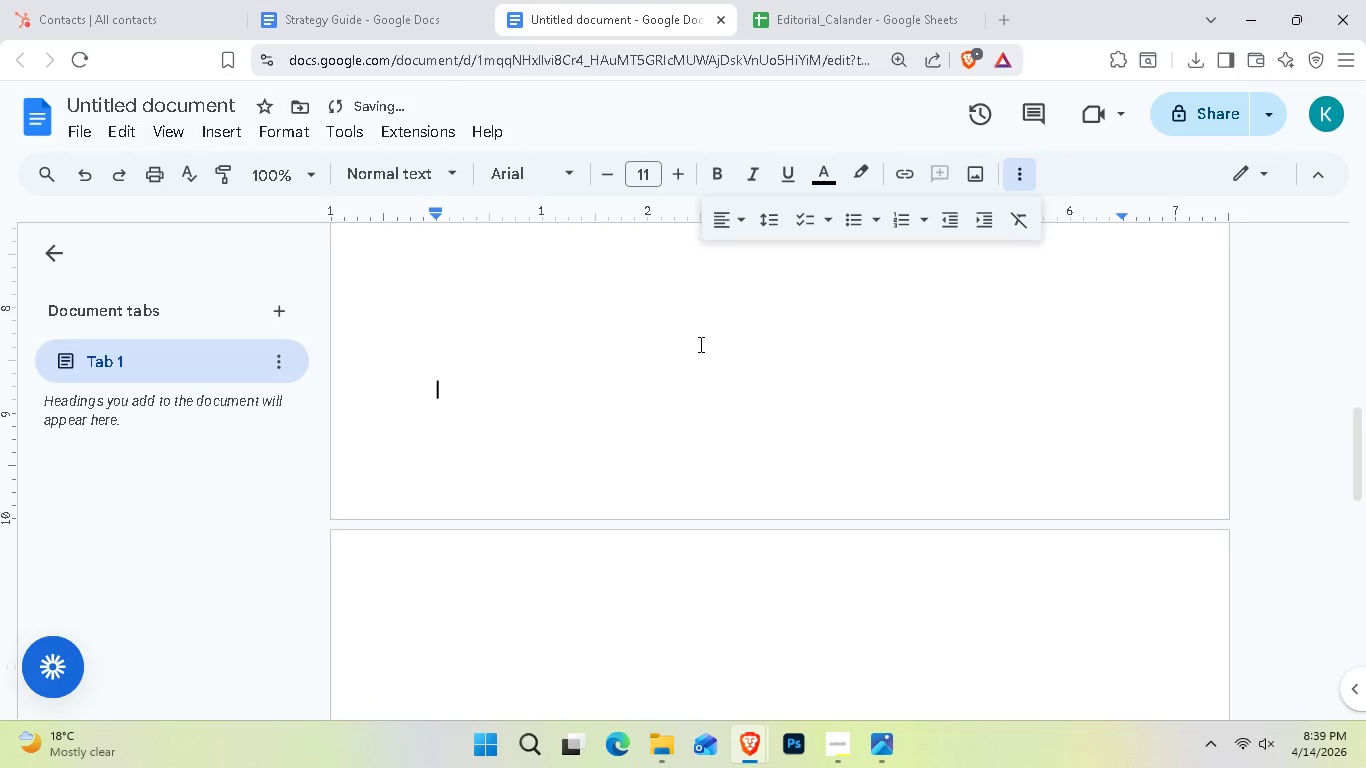 
key(Backslash)
 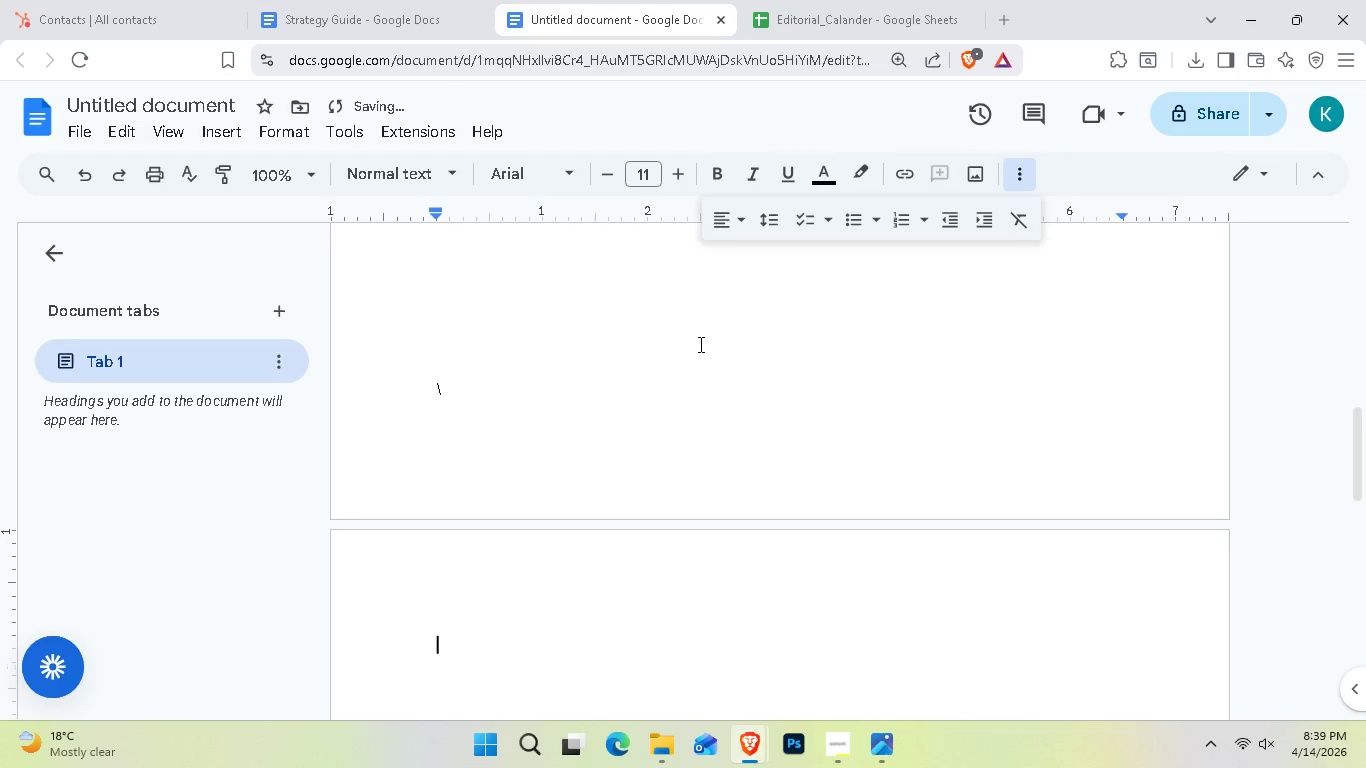 
key(Enter)
 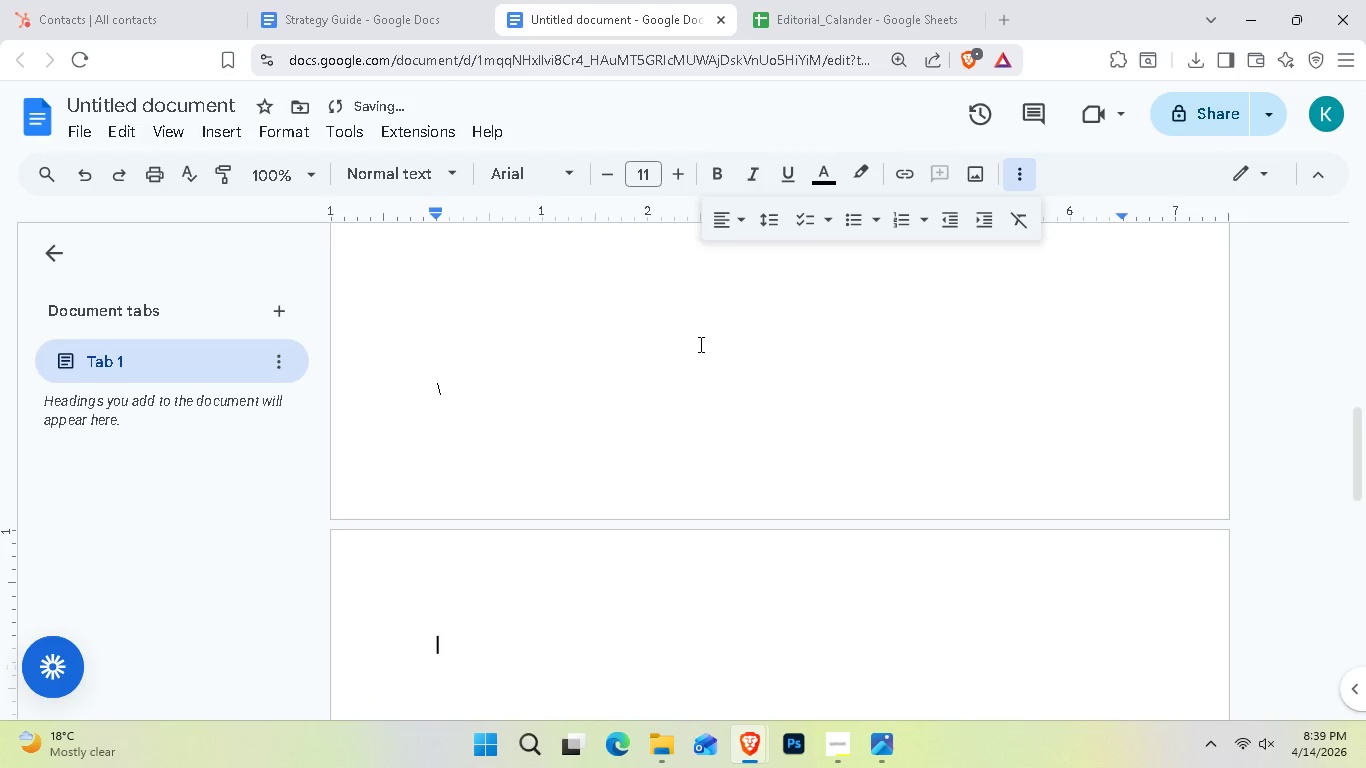 
key(Enter)
 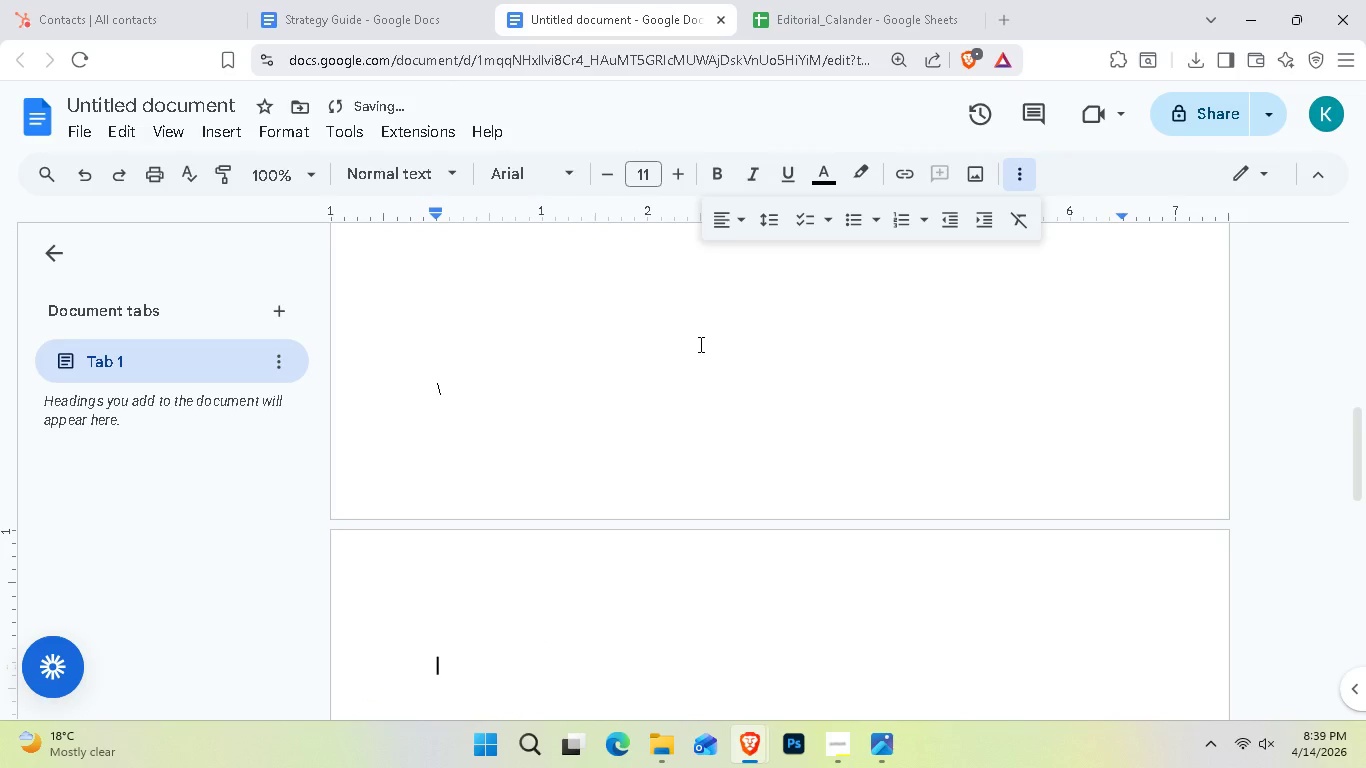 
key(Backspace)
 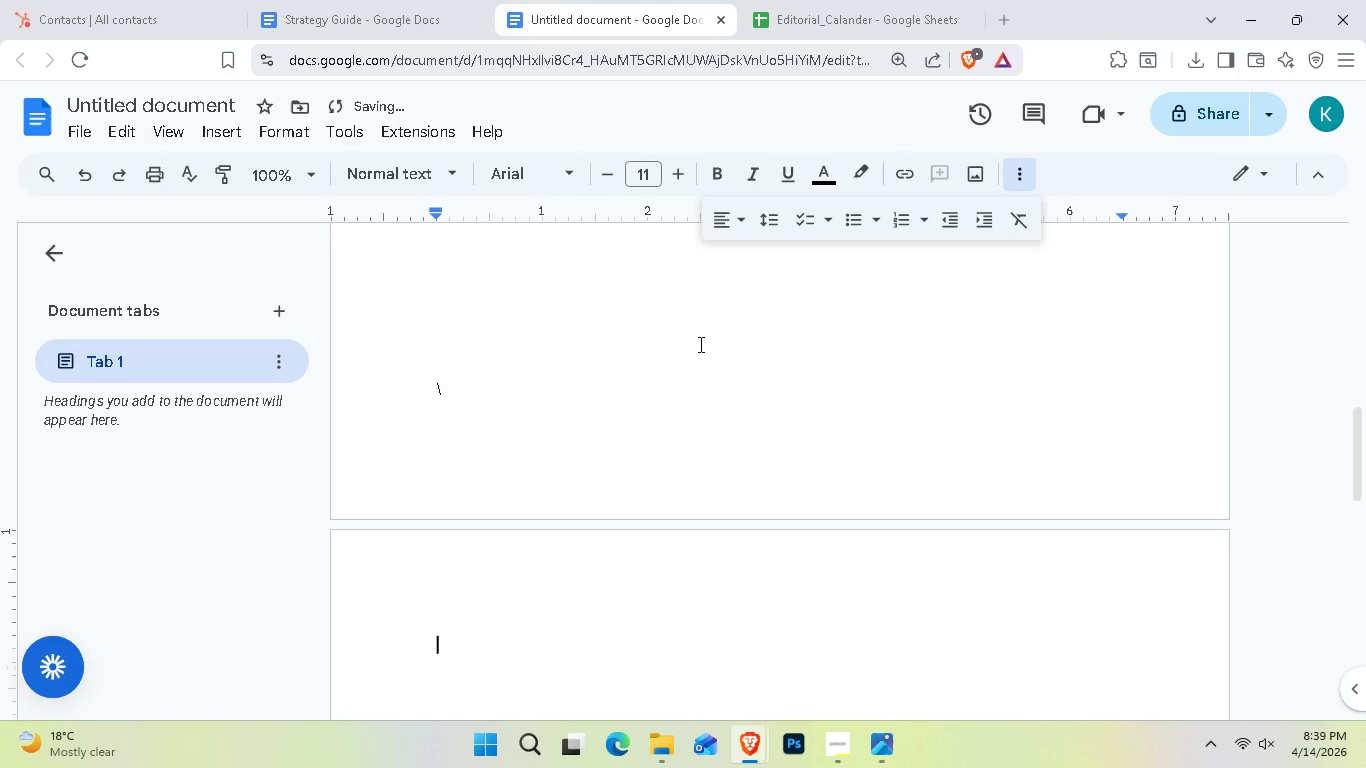 
key(Backspace)
 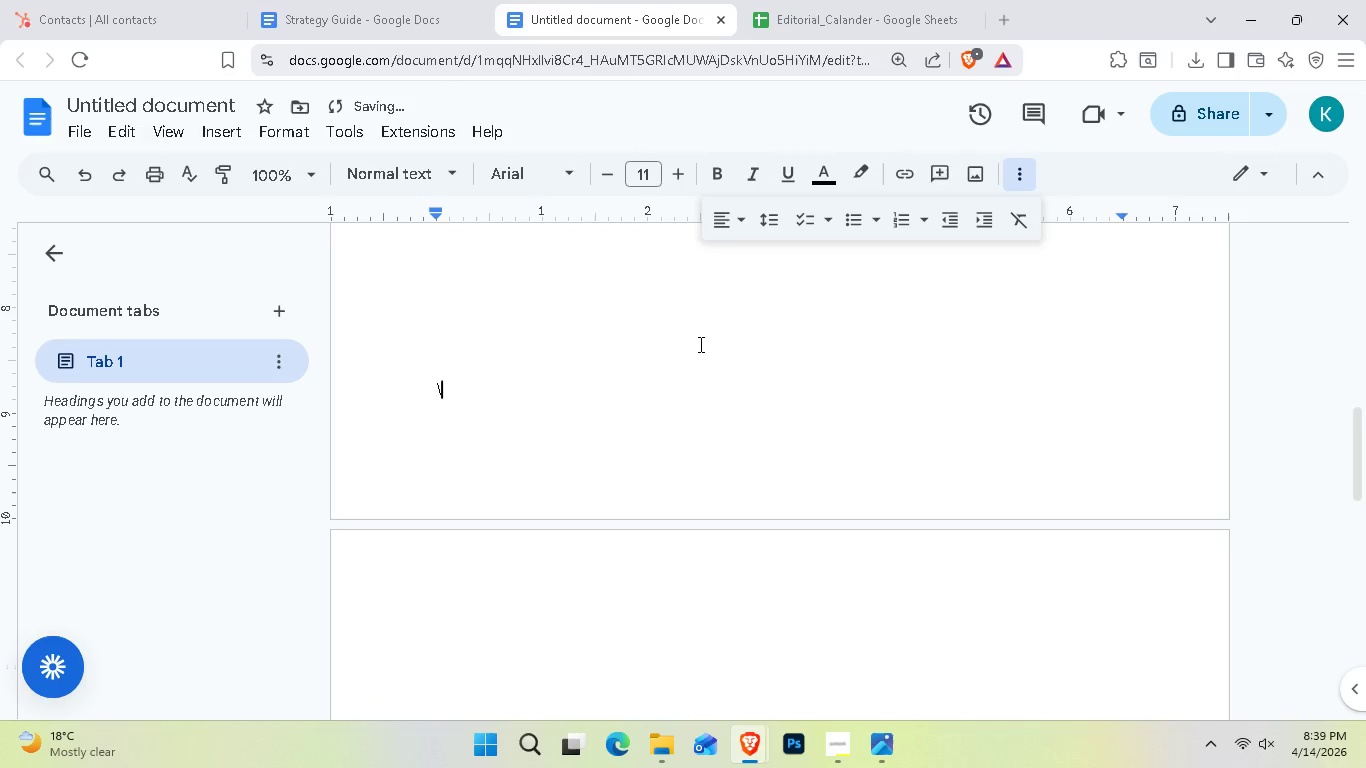 
key(Backspace)
 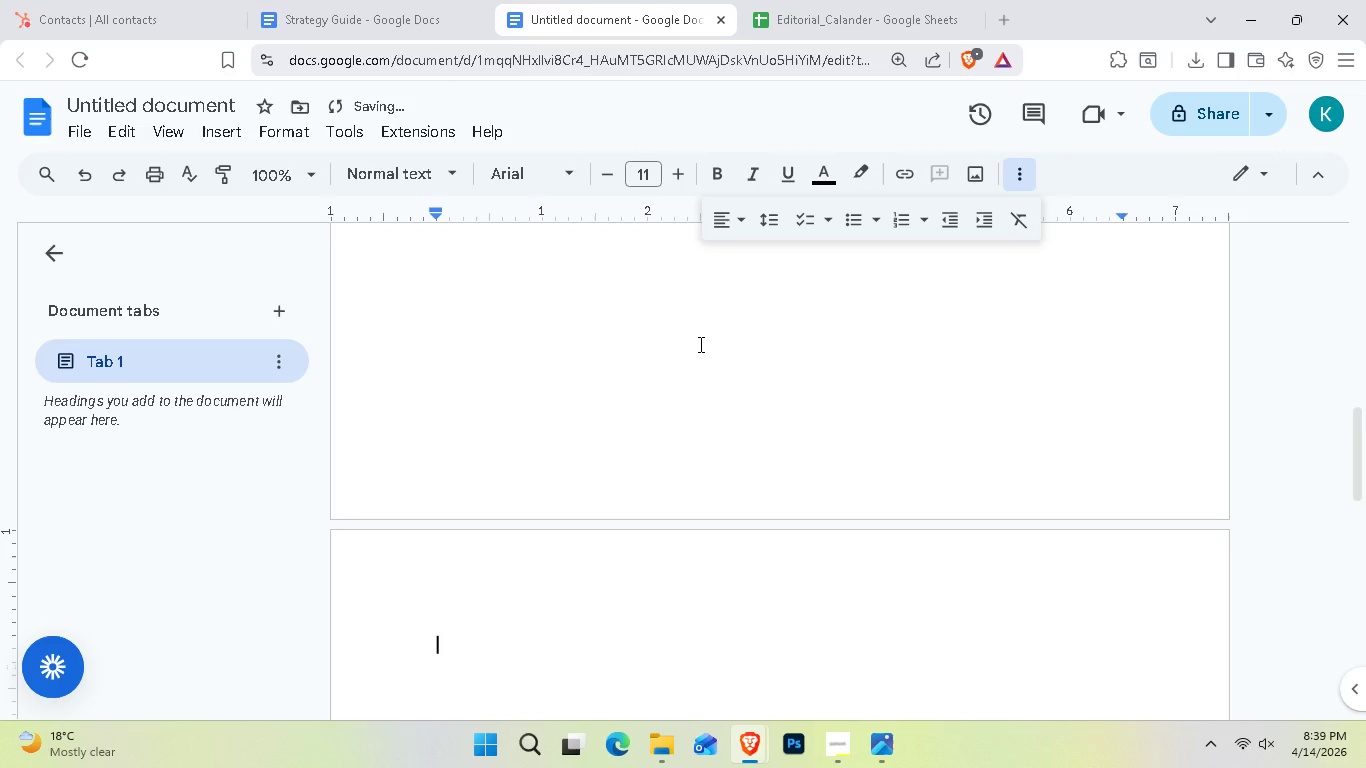 
key(Enter)
 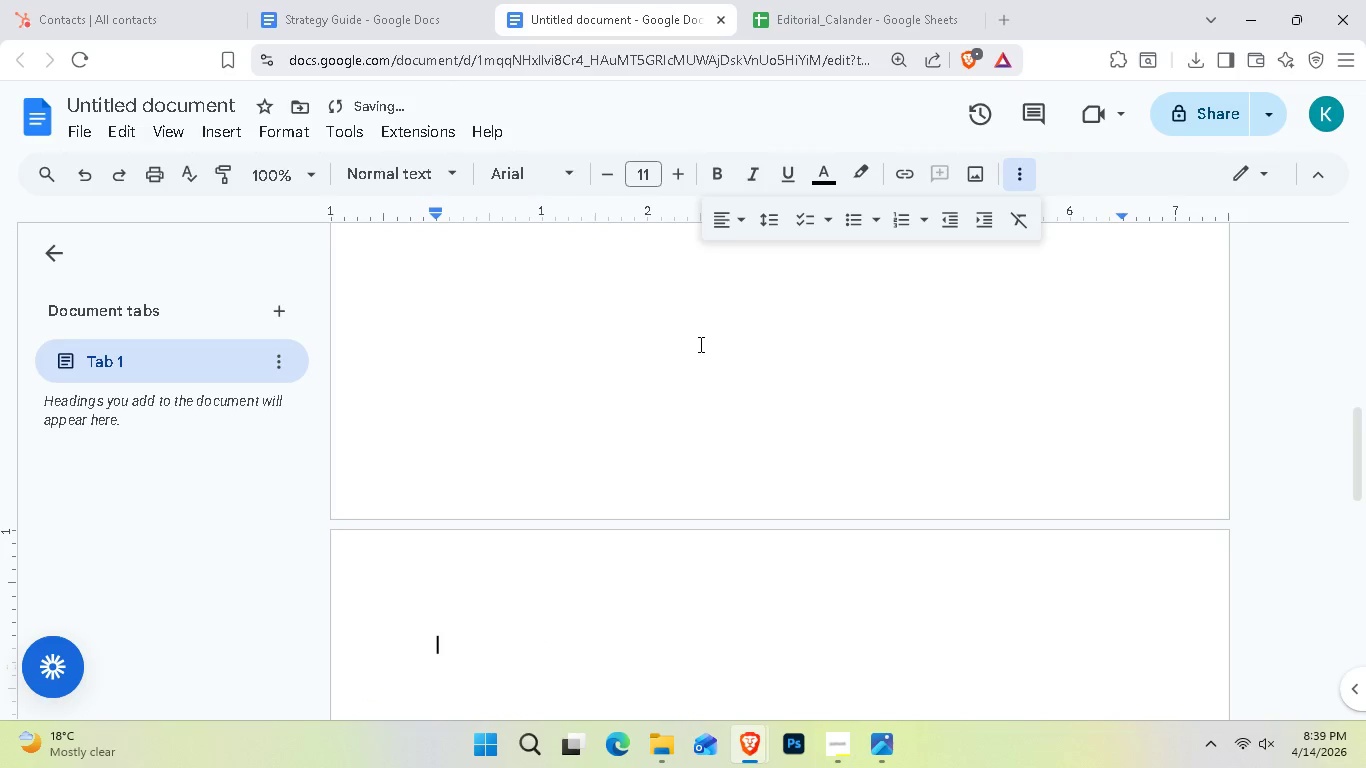 
hold_key(key=ShiftLeft, duration=0.53)
 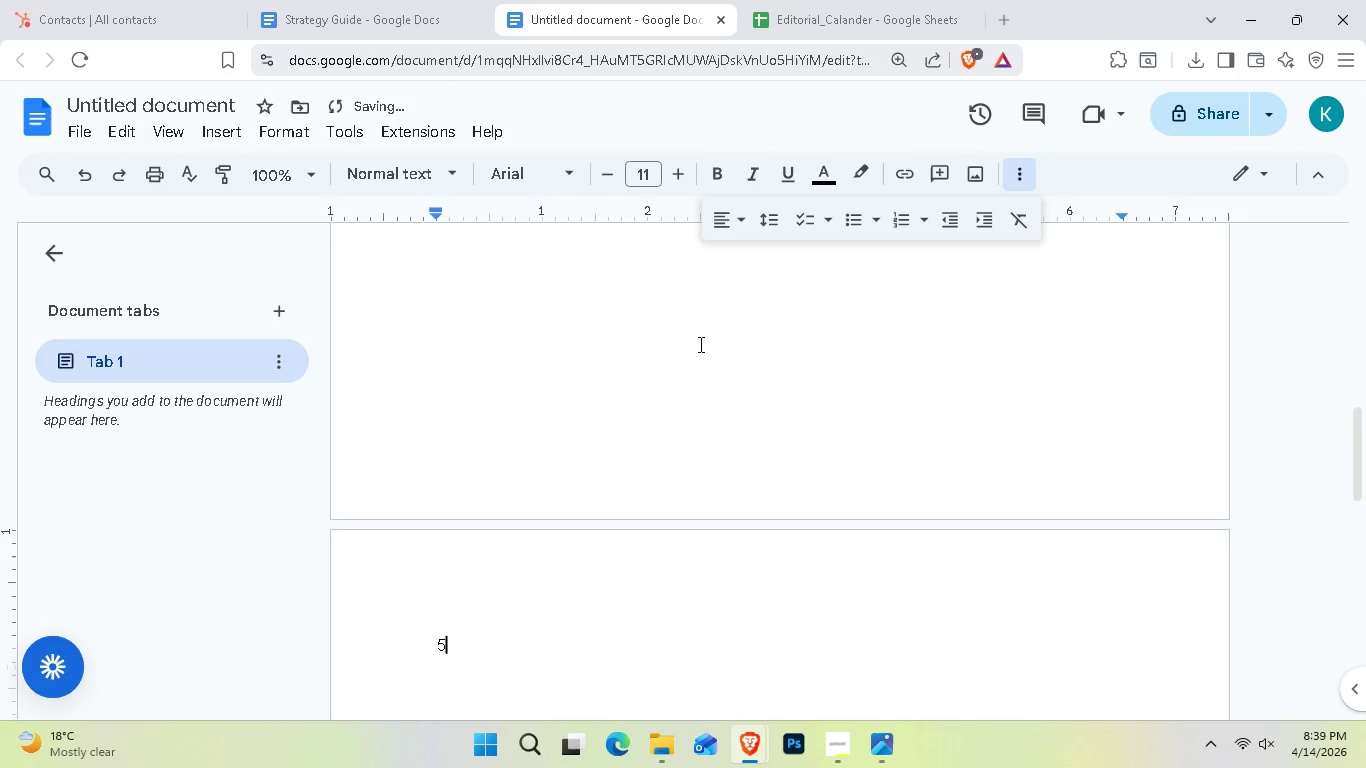 
type(5 - )
key(Backspace)
key(Backspace)
key(Backspace)
type(- )
key(Backspace)
type(Part Email Nurtuer)
key(Backspace)
key(Backspace)
type(re A)
key(Backspace)
type(Sequencec)
key(Backspace)
type( )
 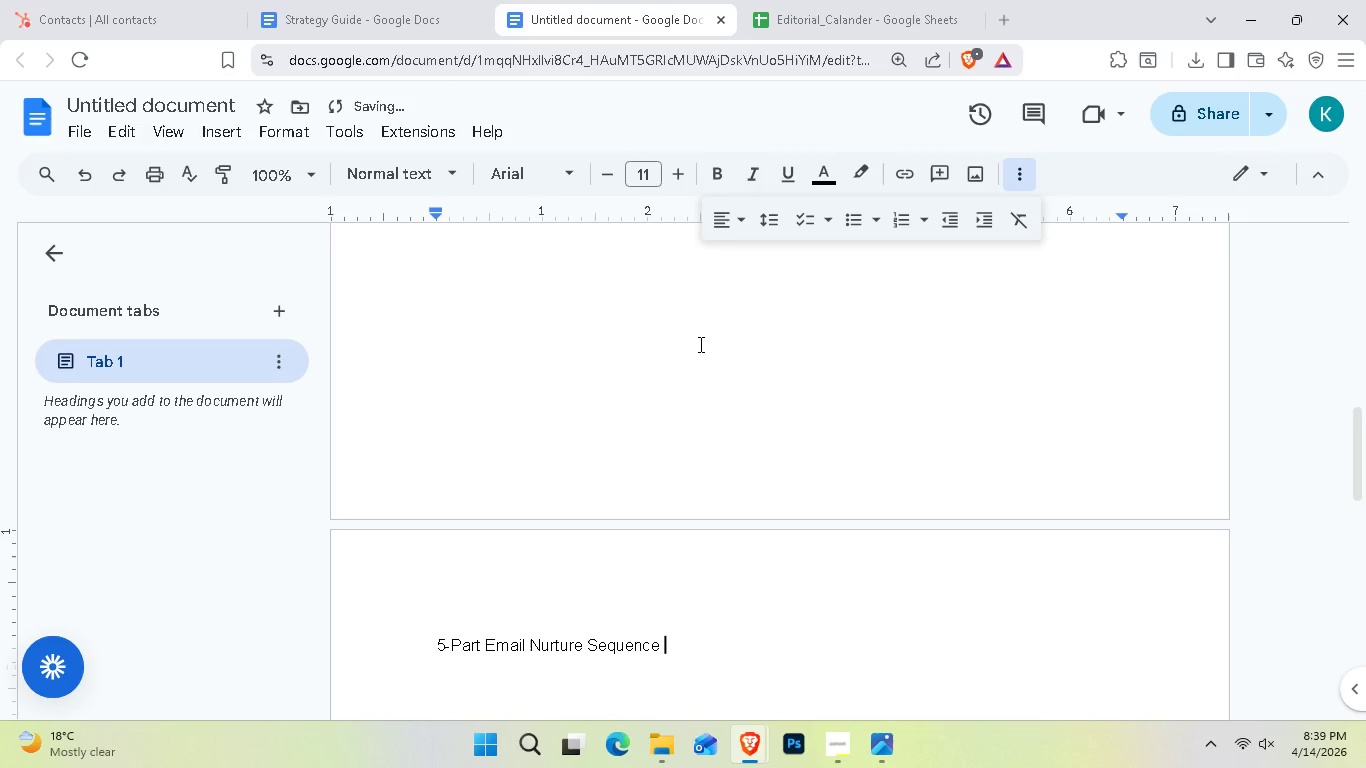 
key(Enter)
 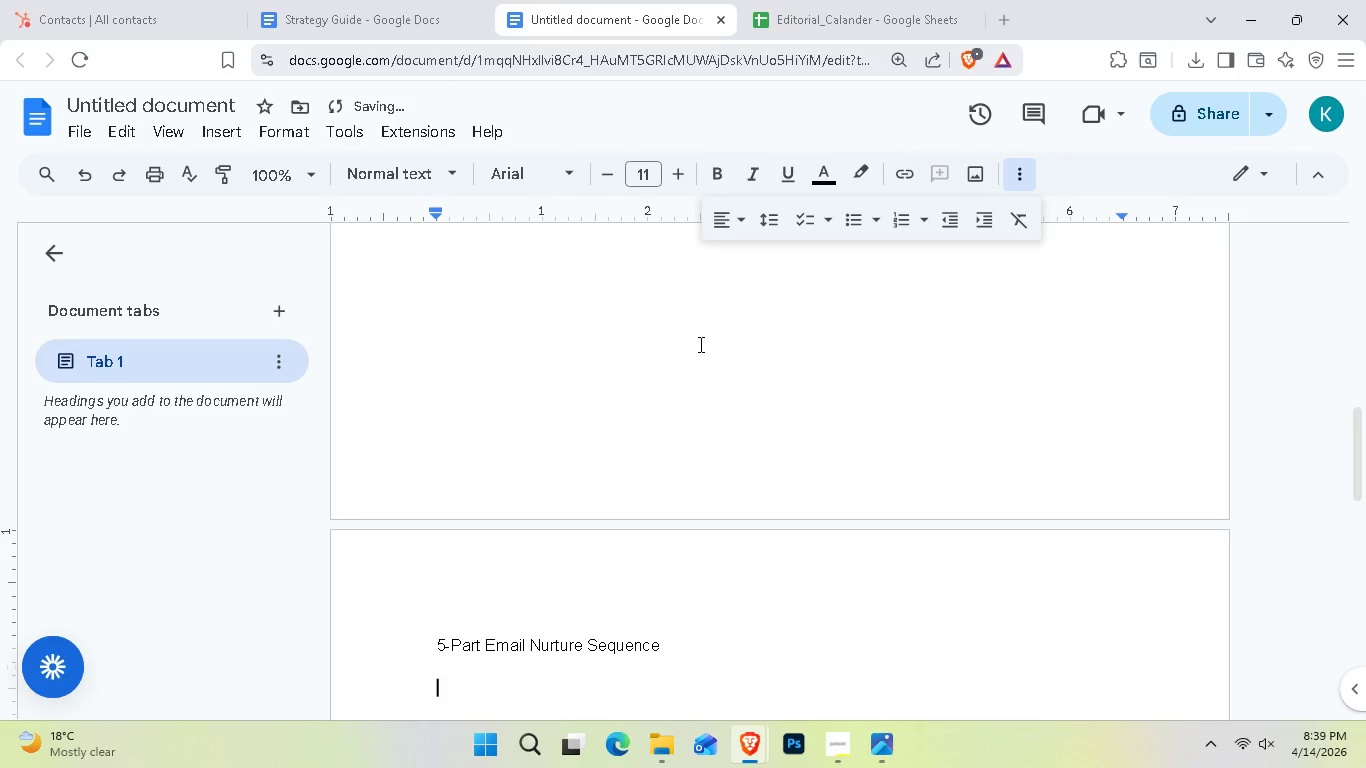 
key(Enter)
 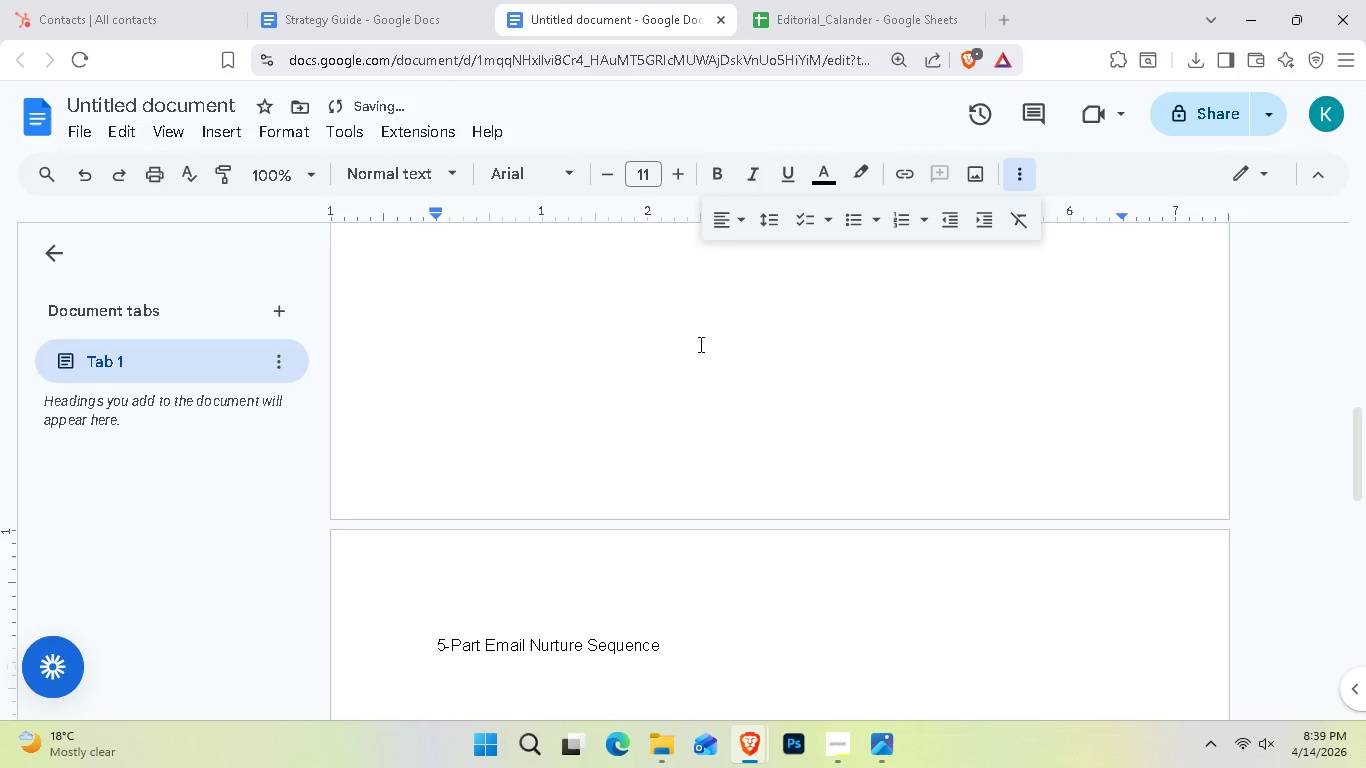 
scroll: coordinate [699, 344], scroll_direction: down, amount: 3.0
 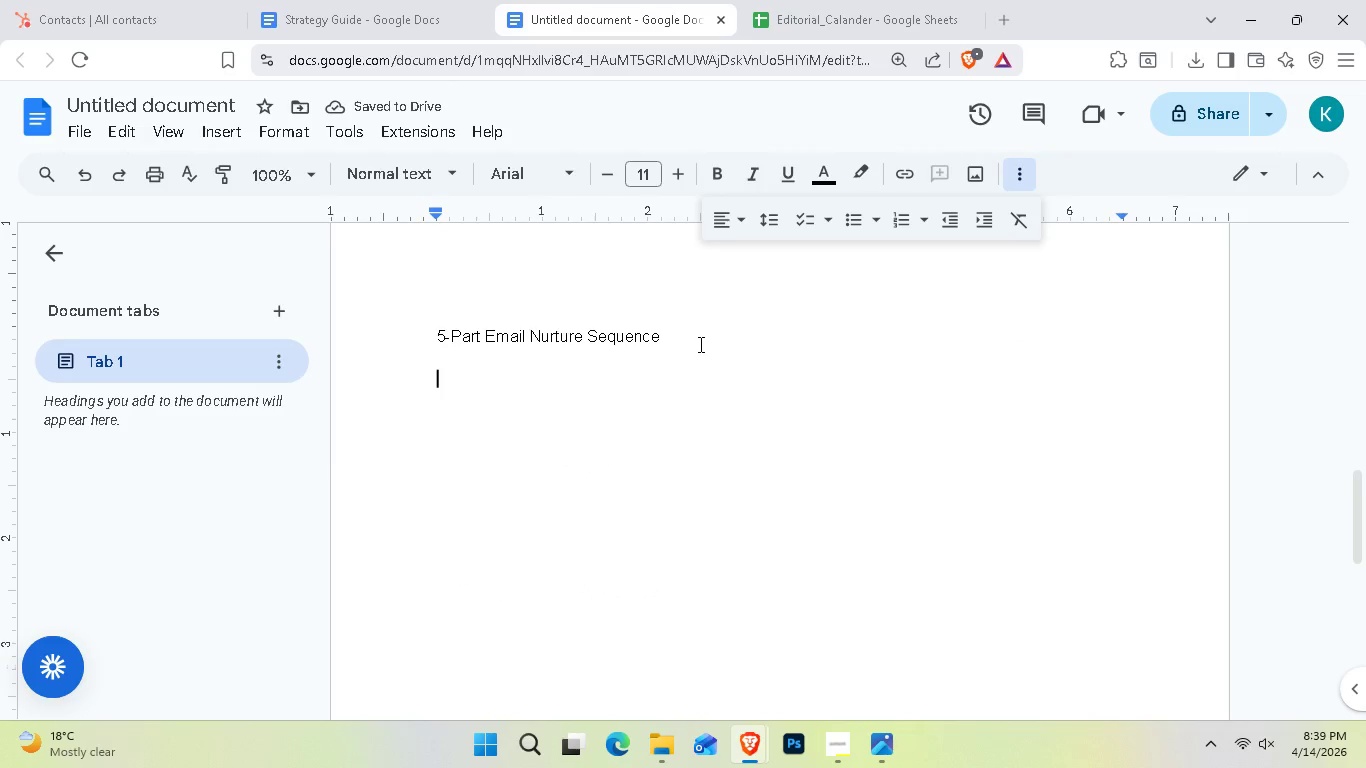 
type(Email 1: )
key(Backspace)
key(Backspace)
type( : Welcome & Delivery)
 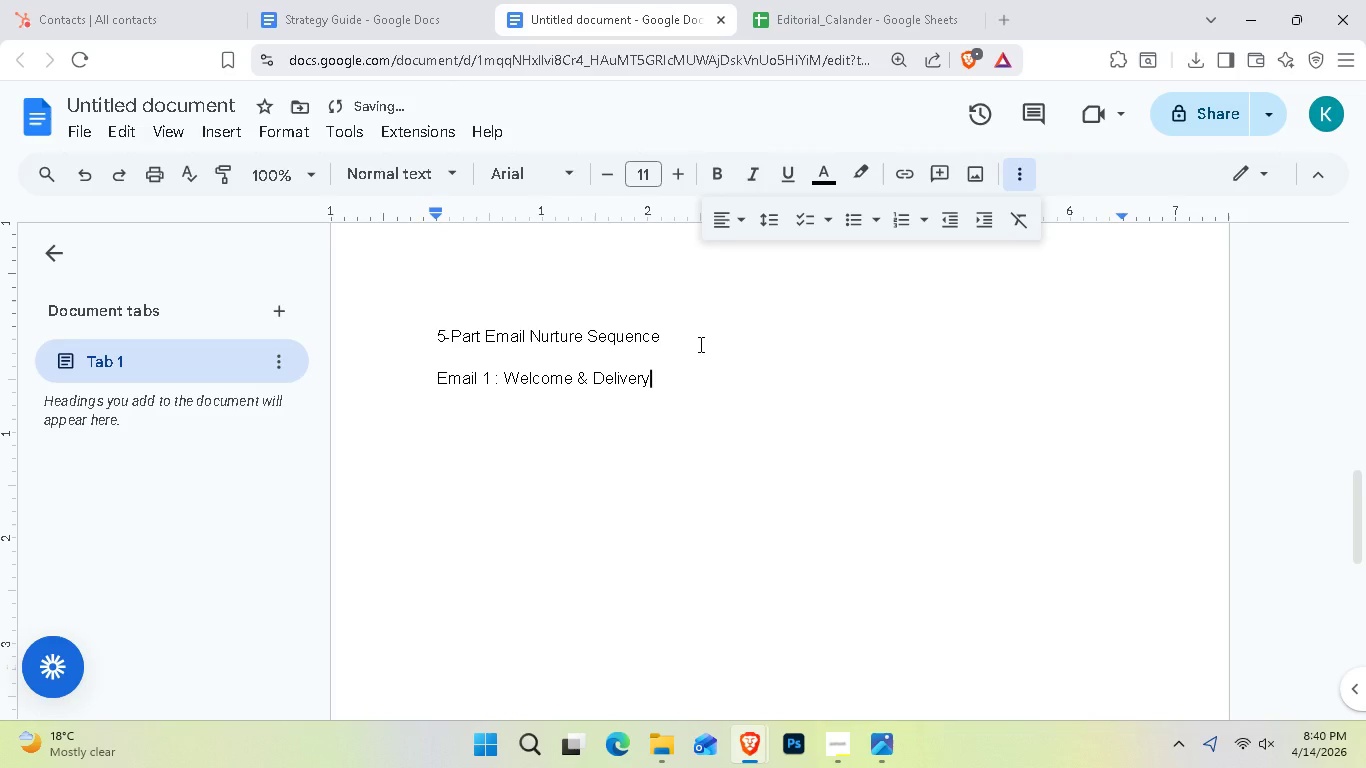 
key(Enter)
 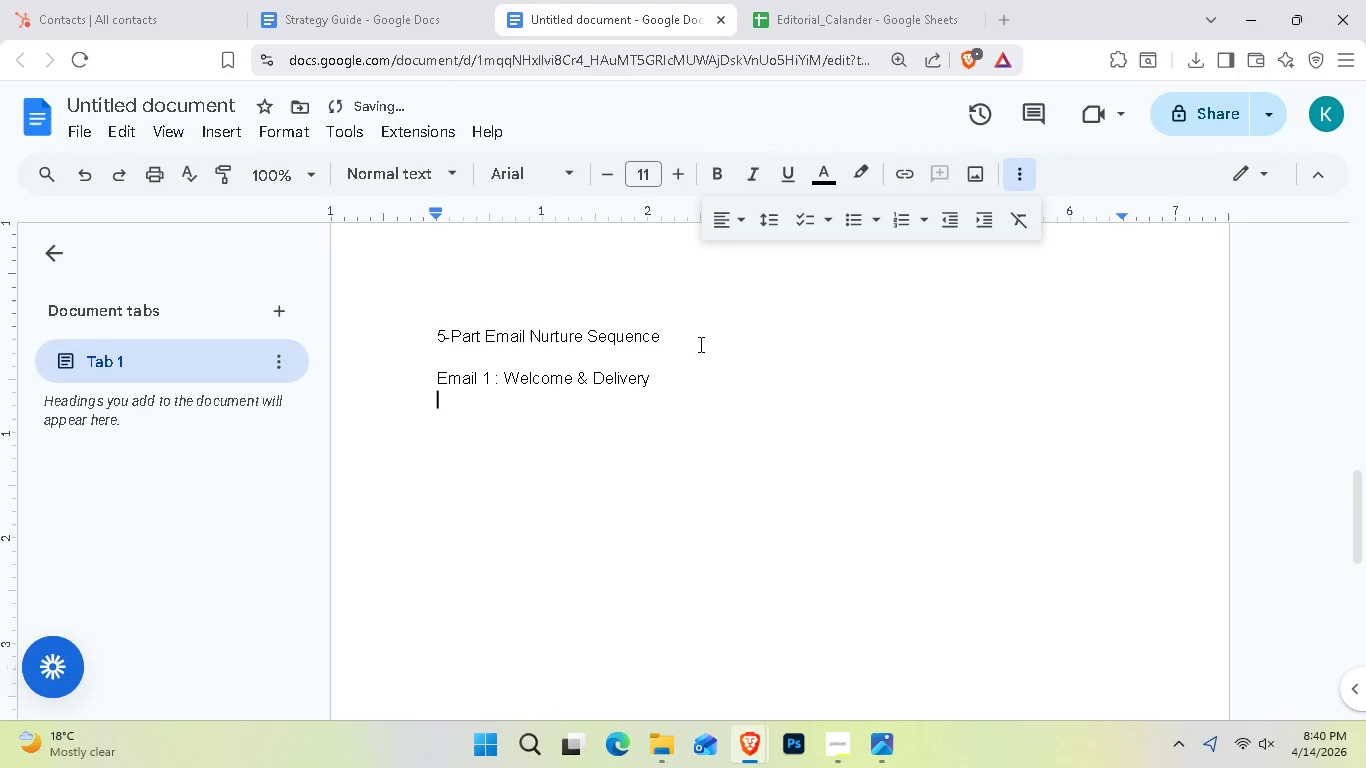 
key(Enter)
 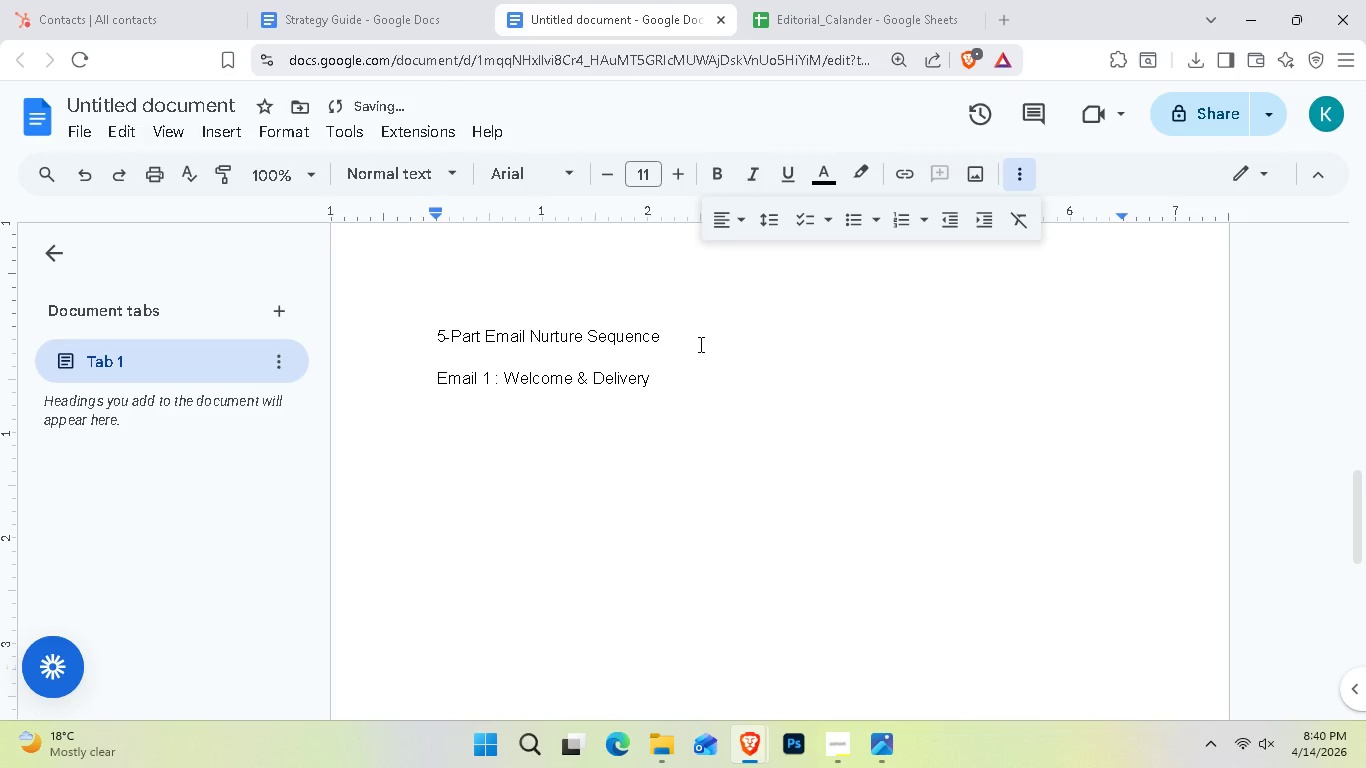 
type(Trigger: Immede=)
key(Backspace)
key(Backspace)
key(Backspace)
key(Backspace)
key(Backspace)
key(Backspace)
type(mmediately upon form submitton)
key(Backspace)
key(Backspace)
key(Backspace)
key(Backspace)
key(Backspace)
type(ssin)
key(Backspace)
type(on )
key(Backspace)
type(.)
 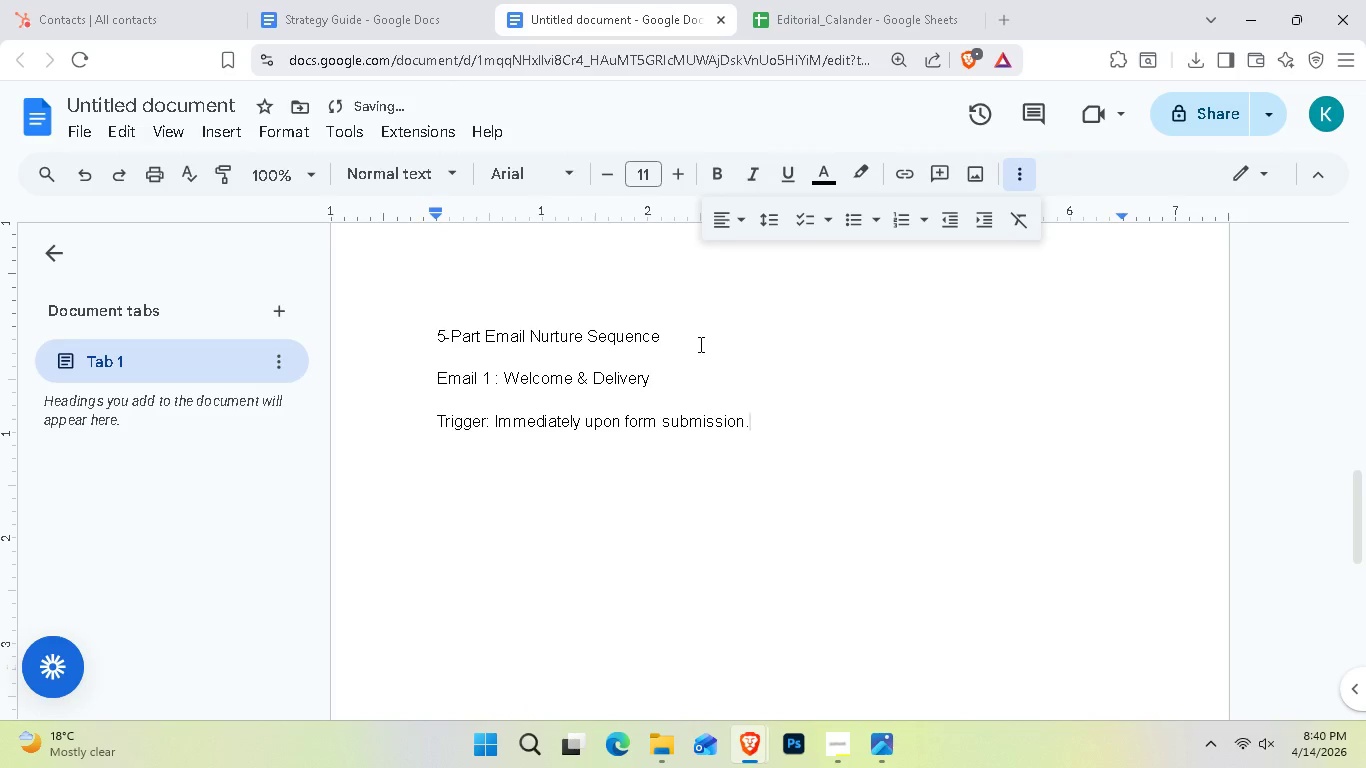 
key(Enter)
 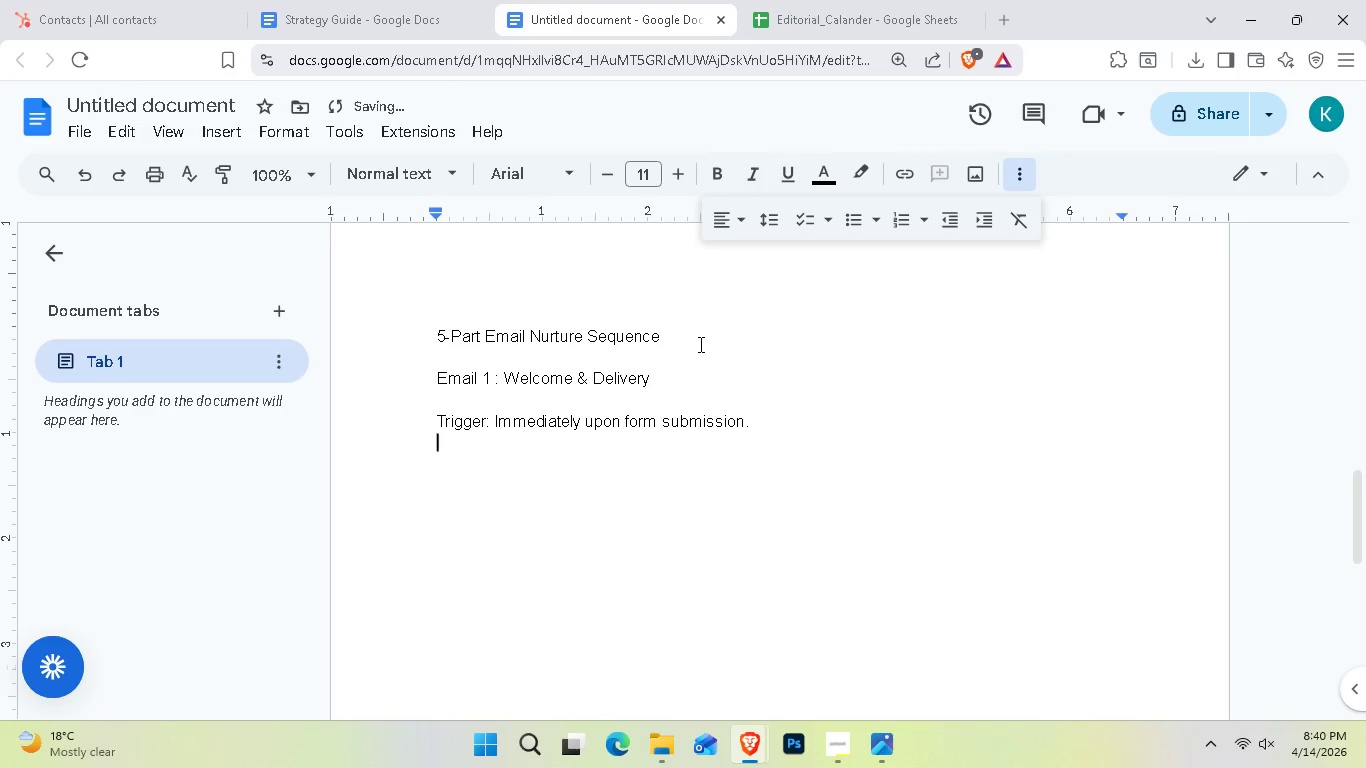 
key(Enter)
 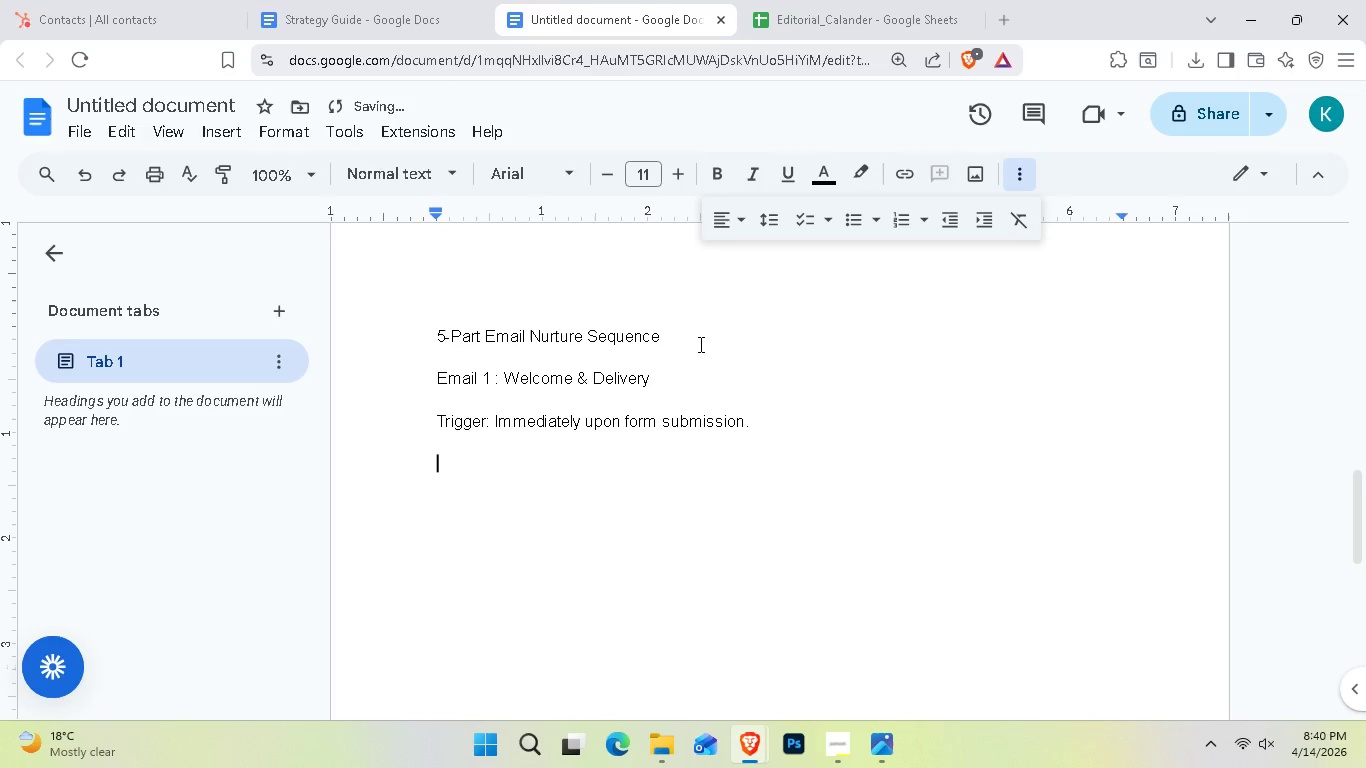 
type(Subject: Here is your Mobile Branding Starter Kit )
key(Backspace)
 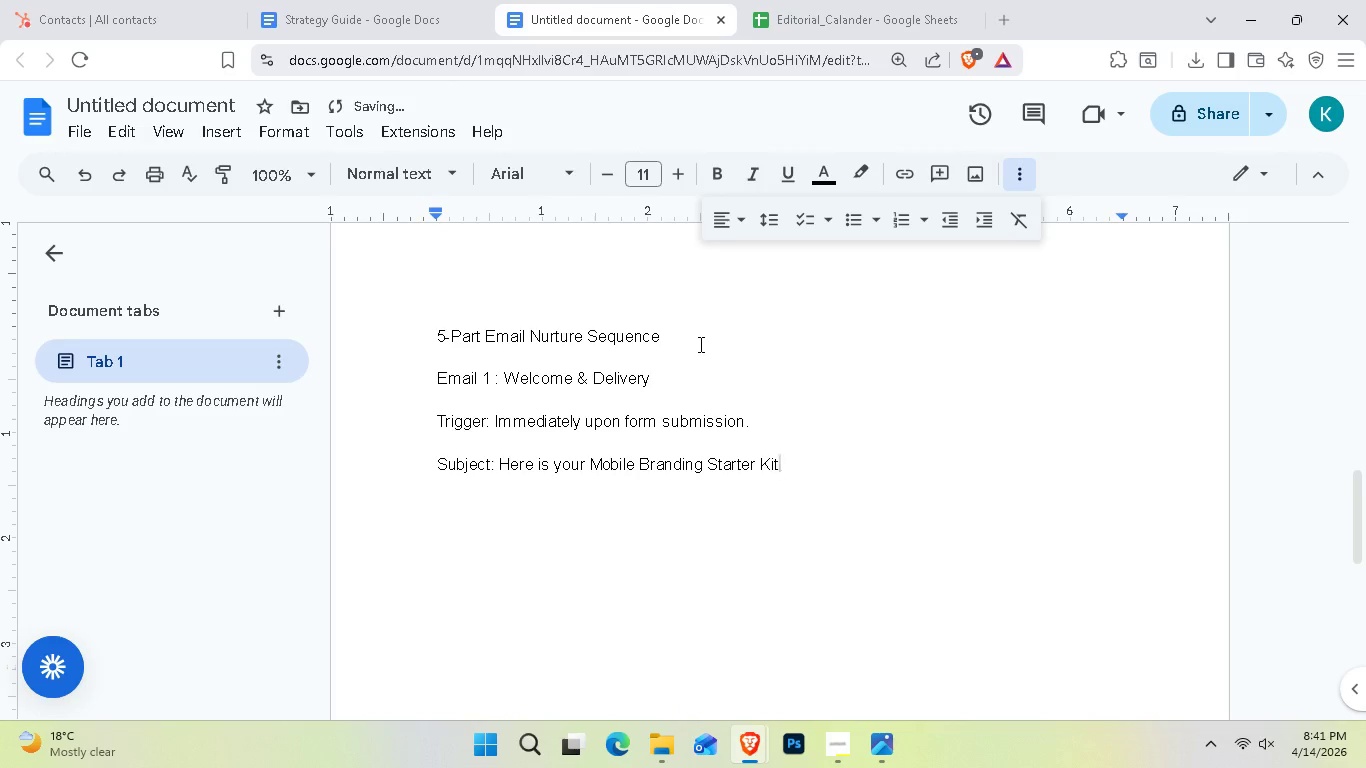 
key(Enter)
 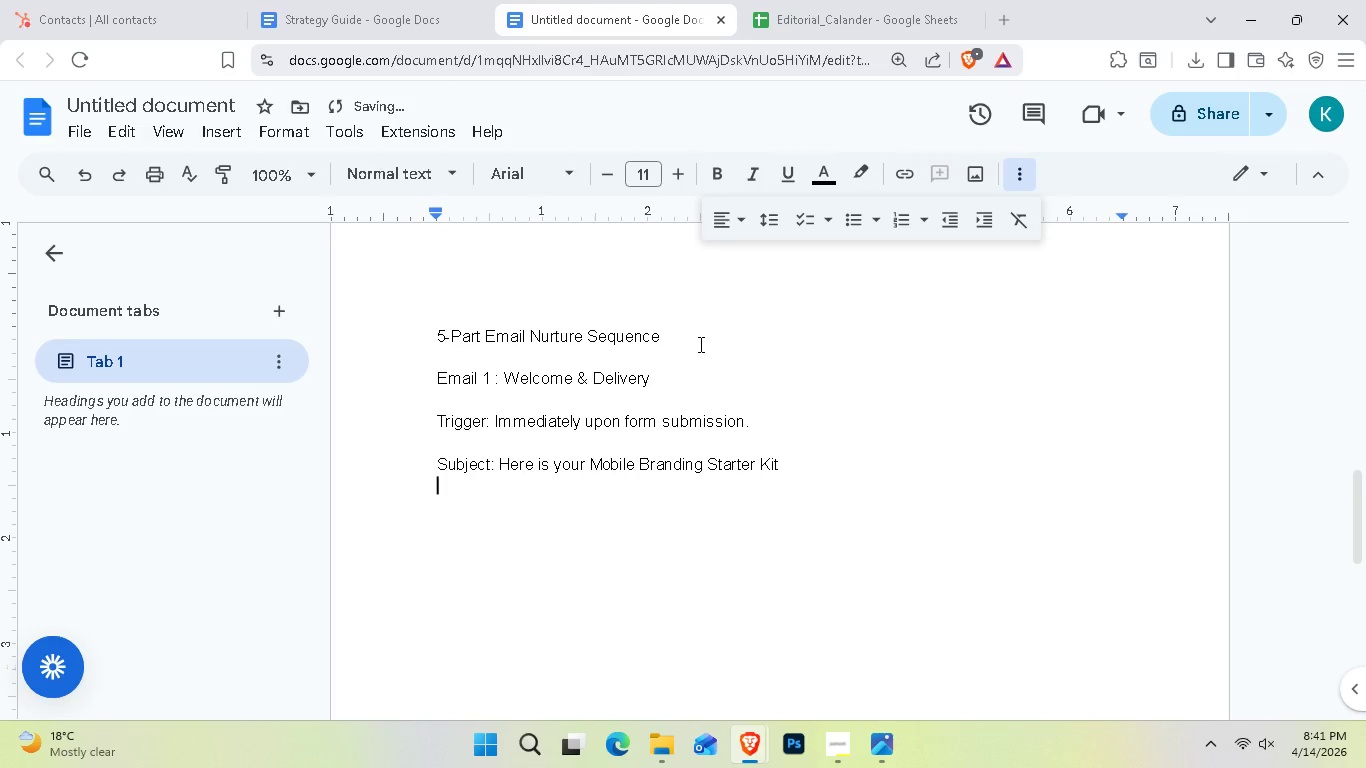 
key(Enter)
 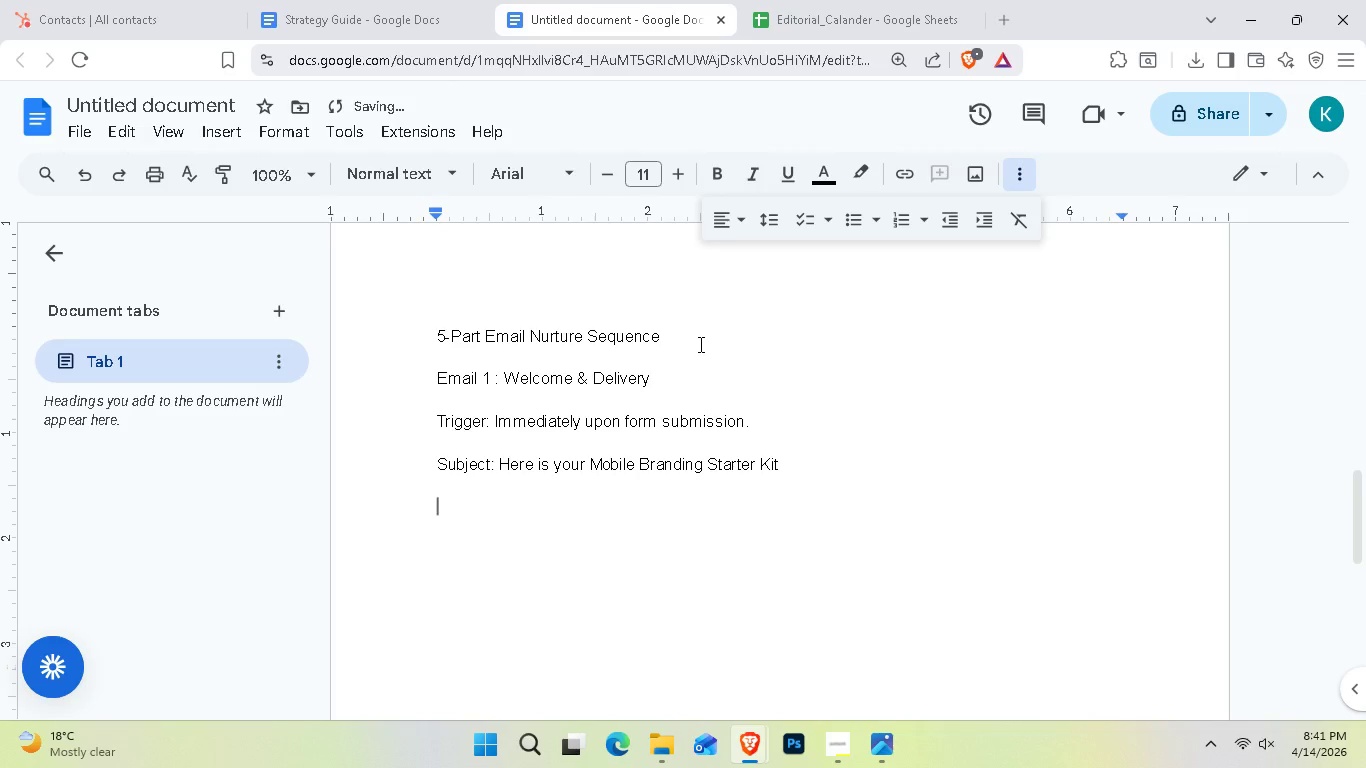 
type(Co)
 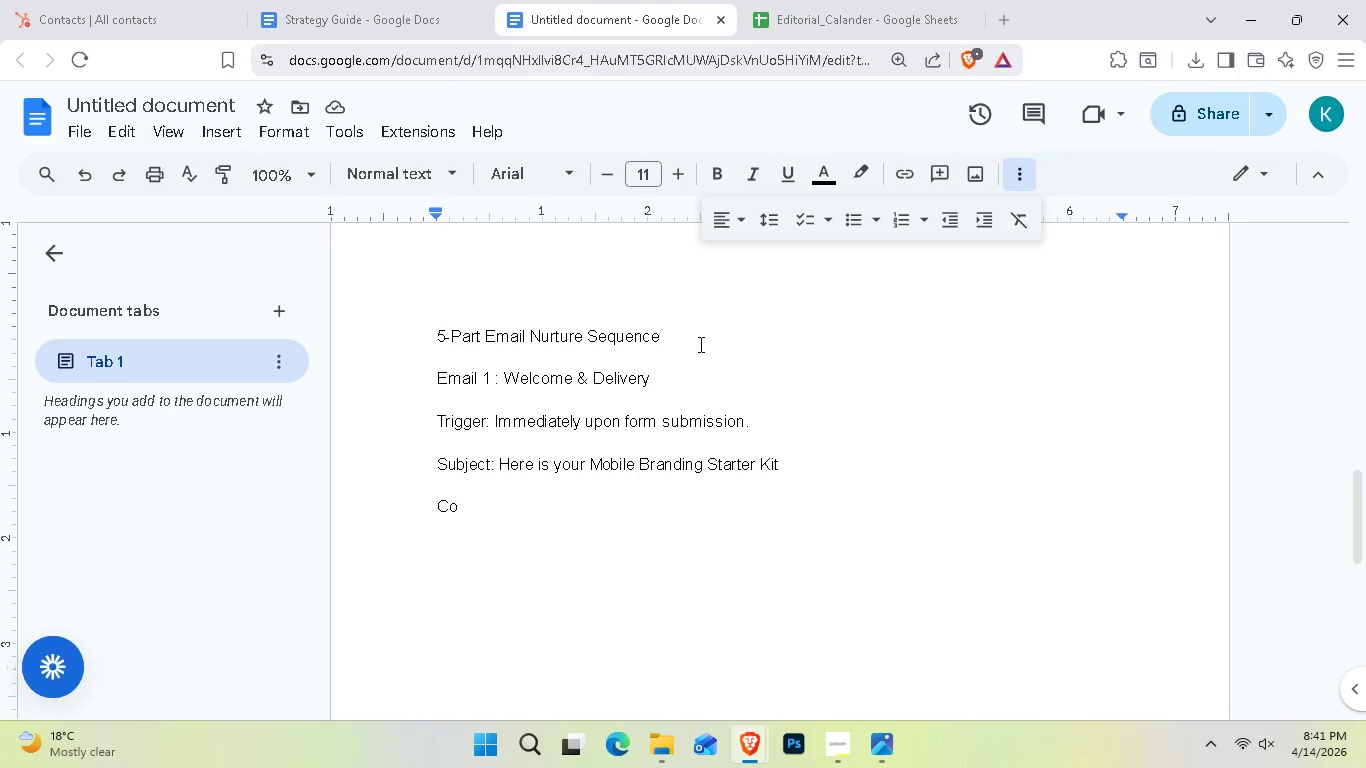 
wait(8.98)
 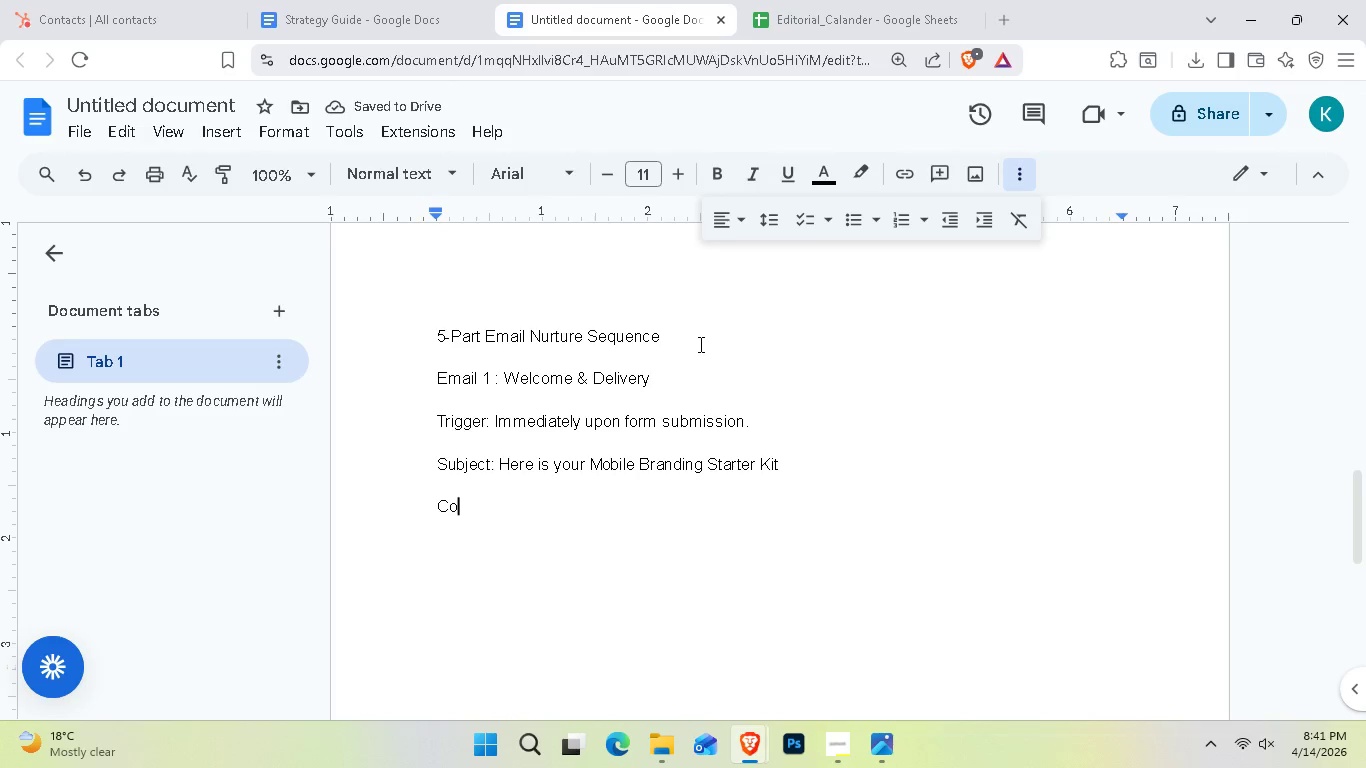 
type(W)
key(Backspace)
key(Backspace)
key(Backspace)
type(Focus: Deliver the link to the PDF)
 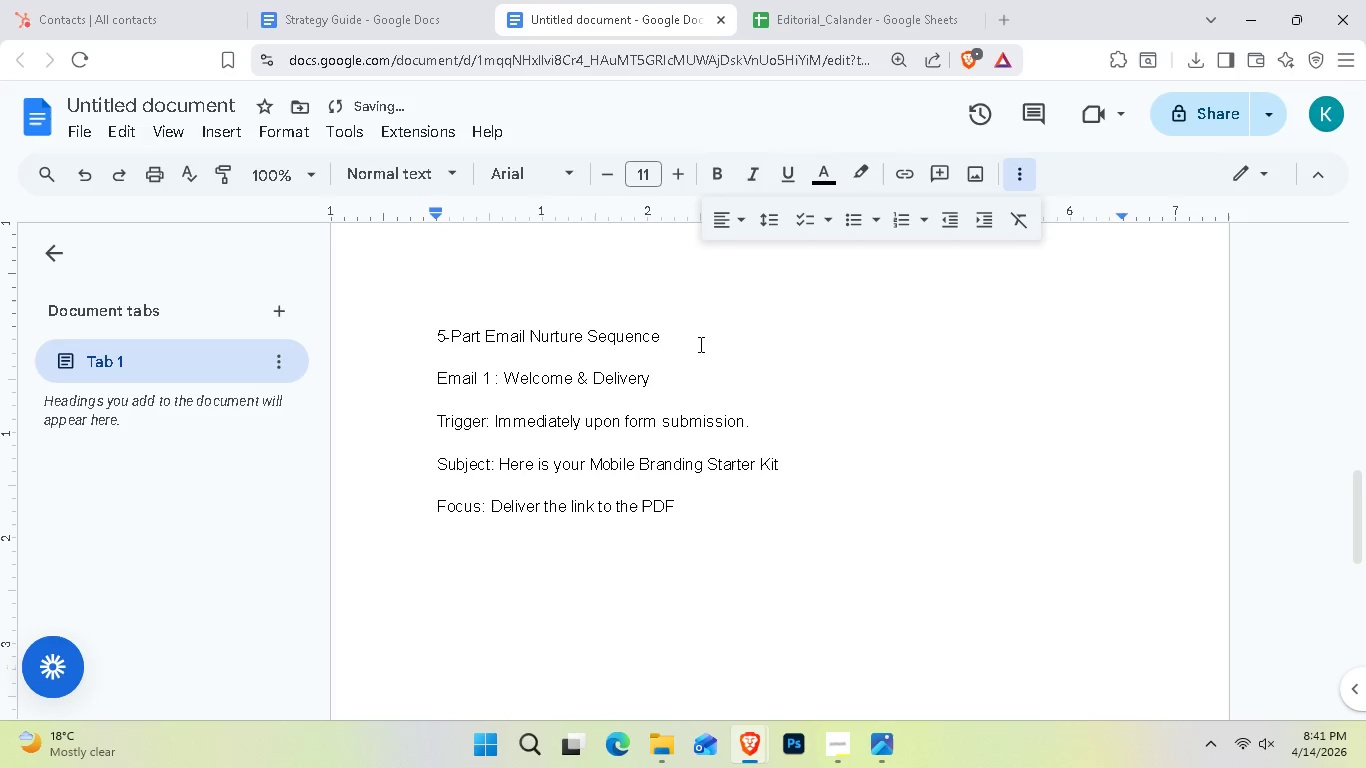 
wait(20.8)
 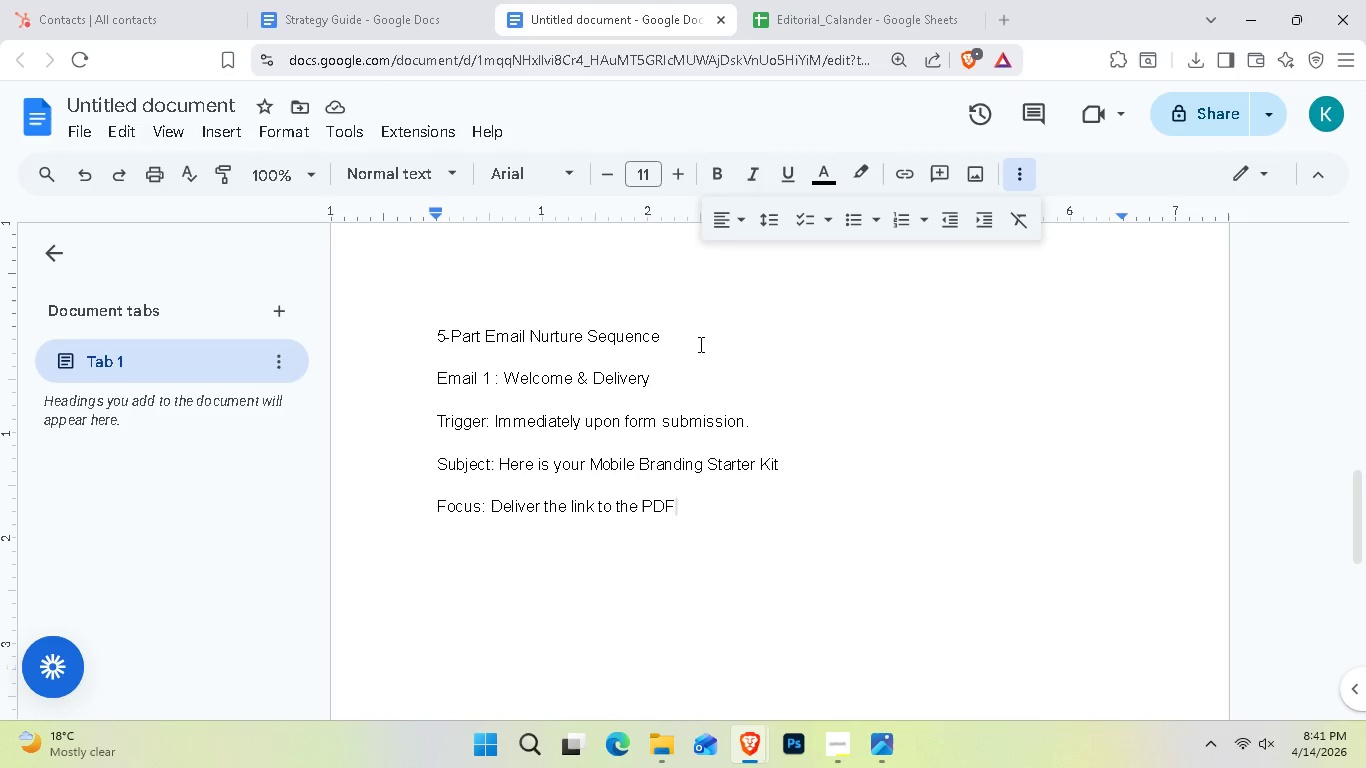 
key(Space)
 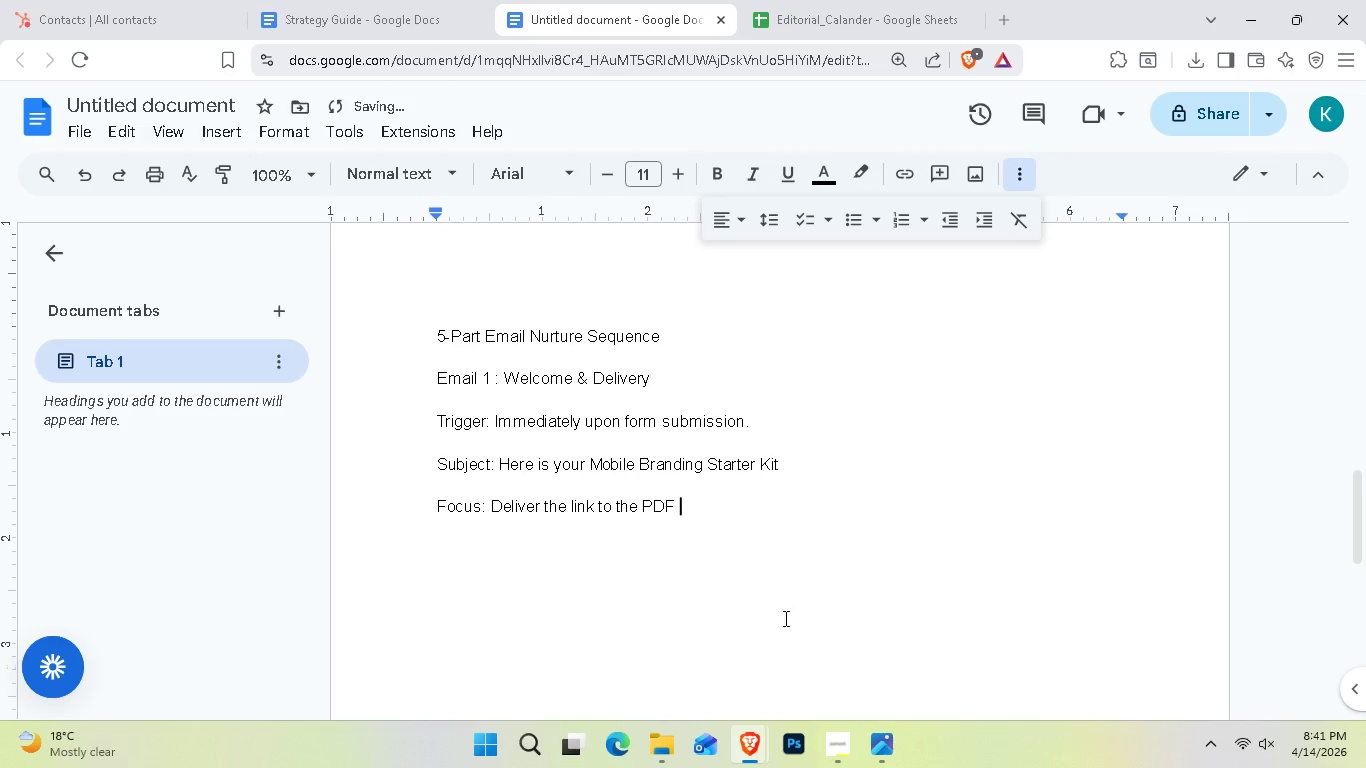 
scroll: coordinate [742, 526], scroll_direction: up, amount: 18.0
 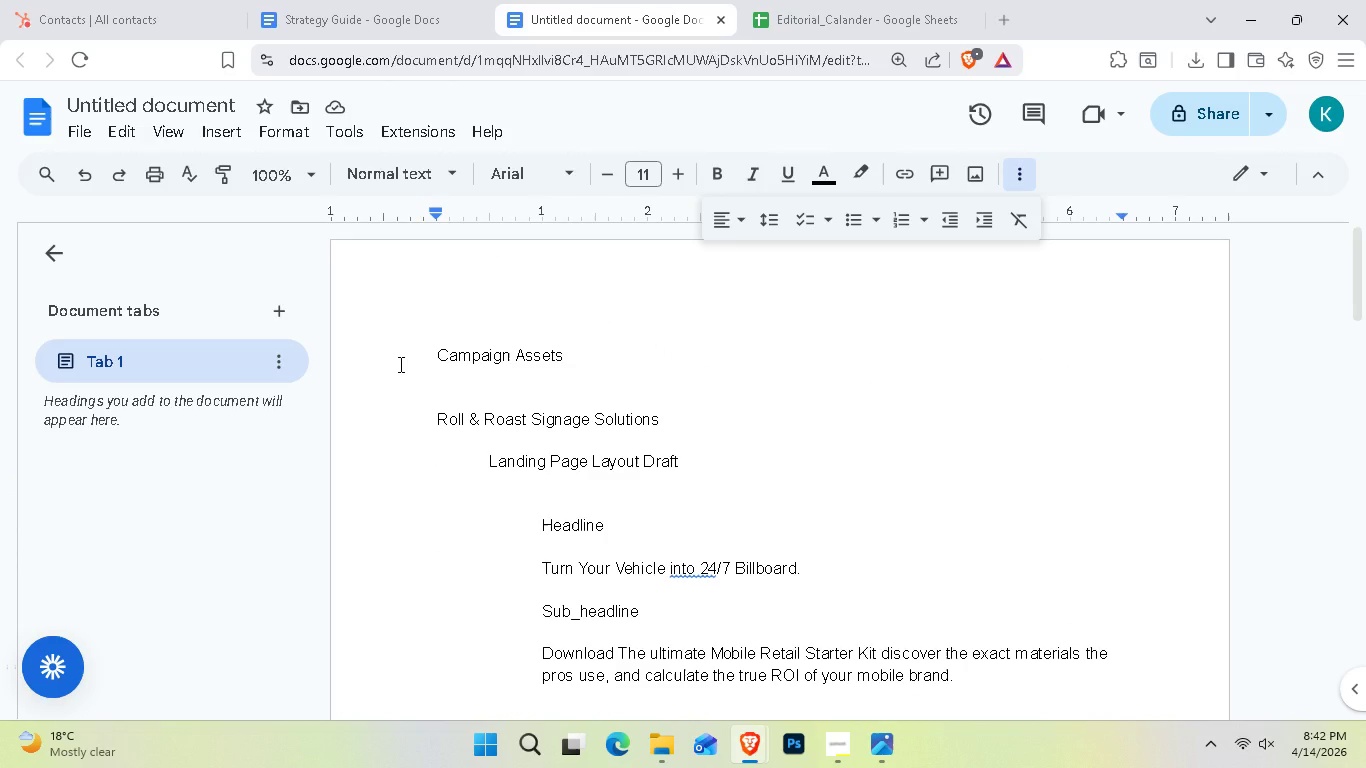 
wait(5.87)
 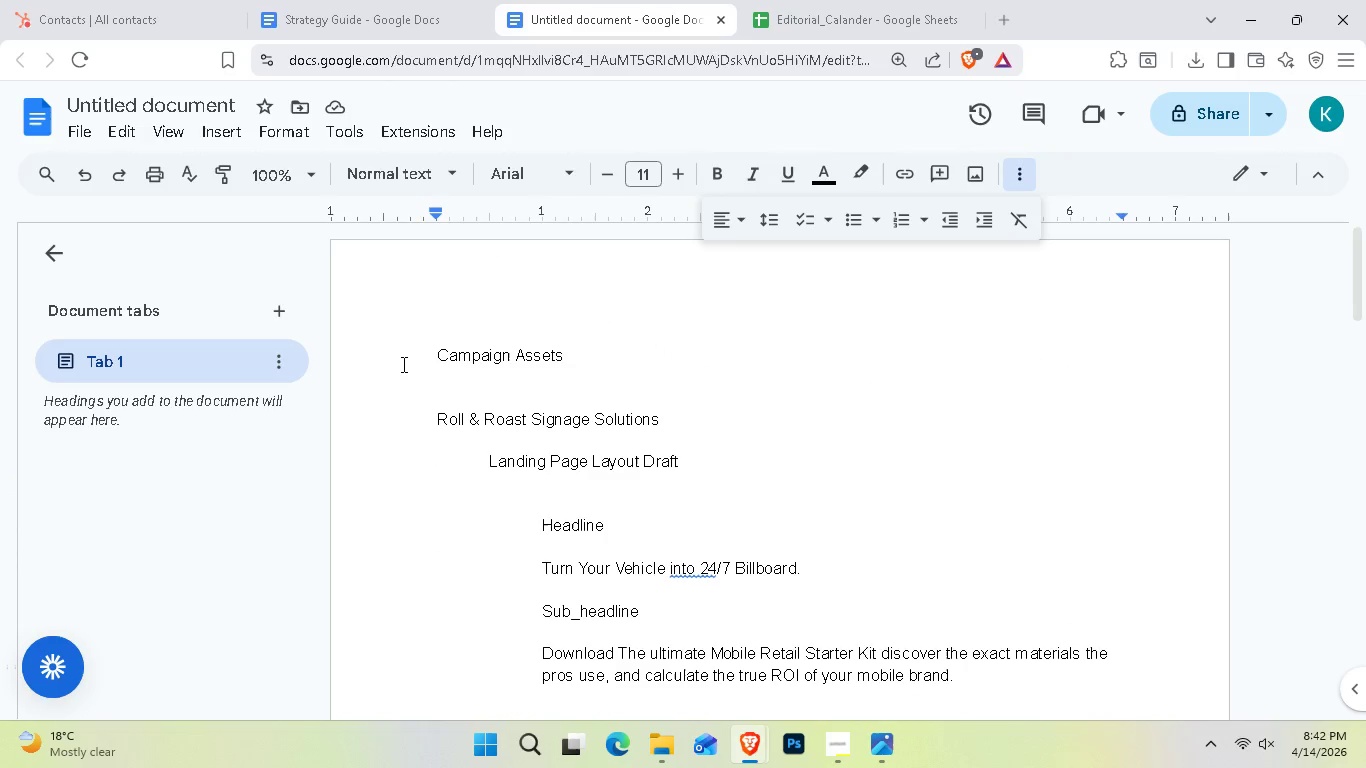 
left_click_drag(start_coordinate=[417, 319], to_coordinate=[673, 422])
 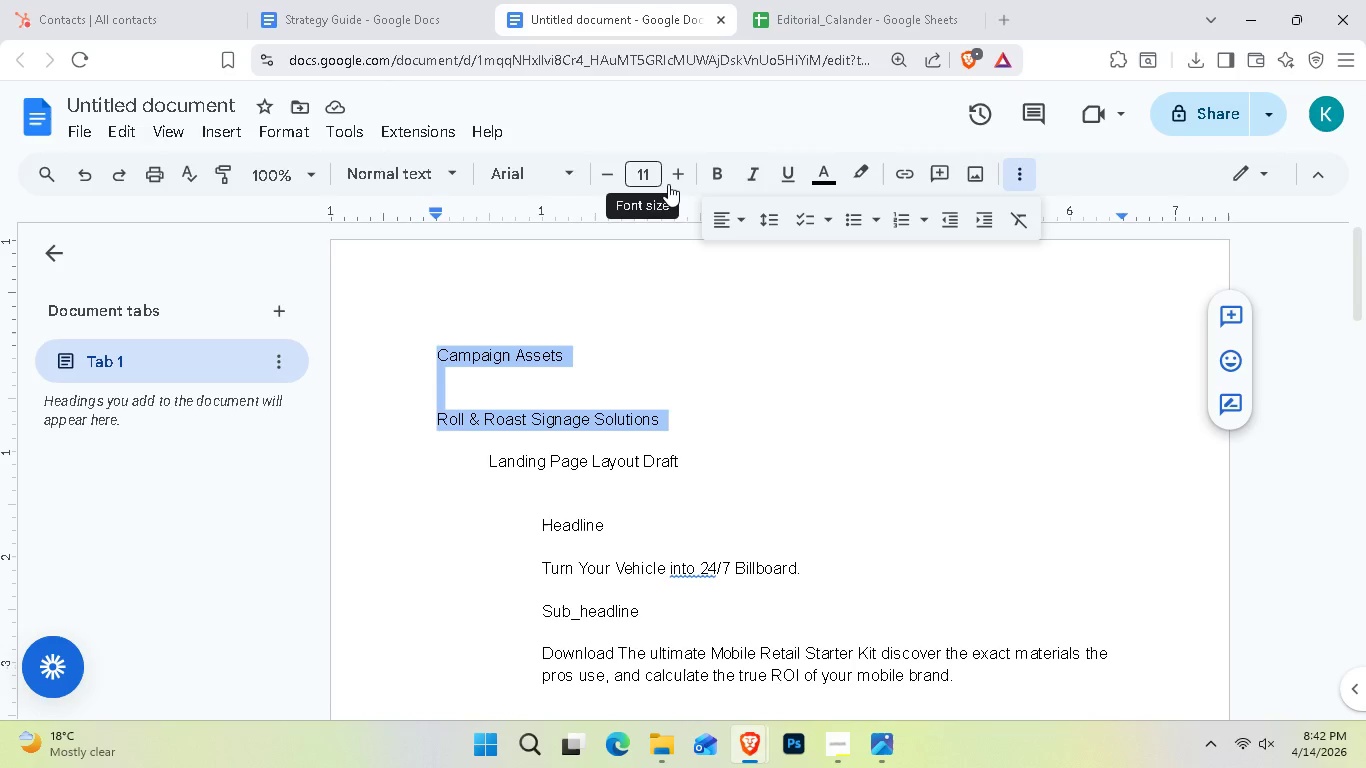 
double_click([680, 177])
 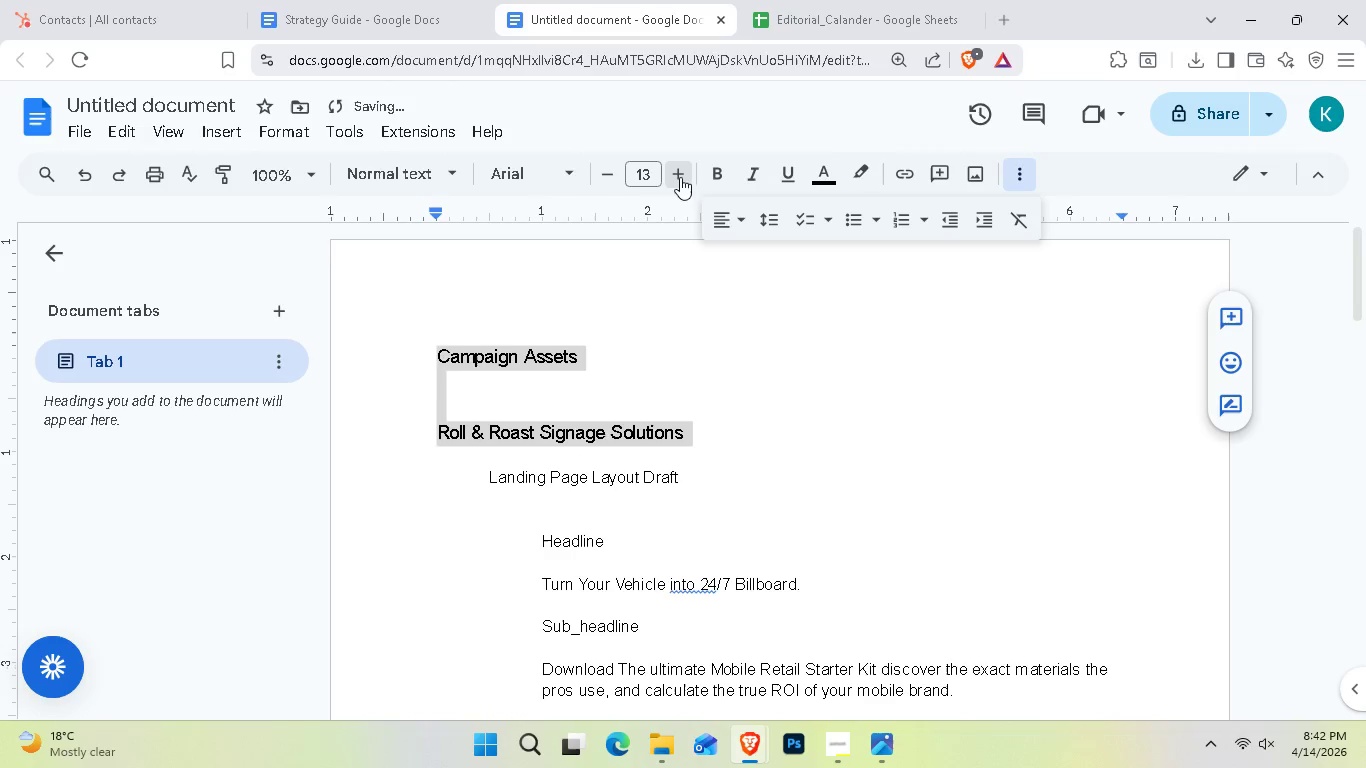 
triple_click([680, 177])
 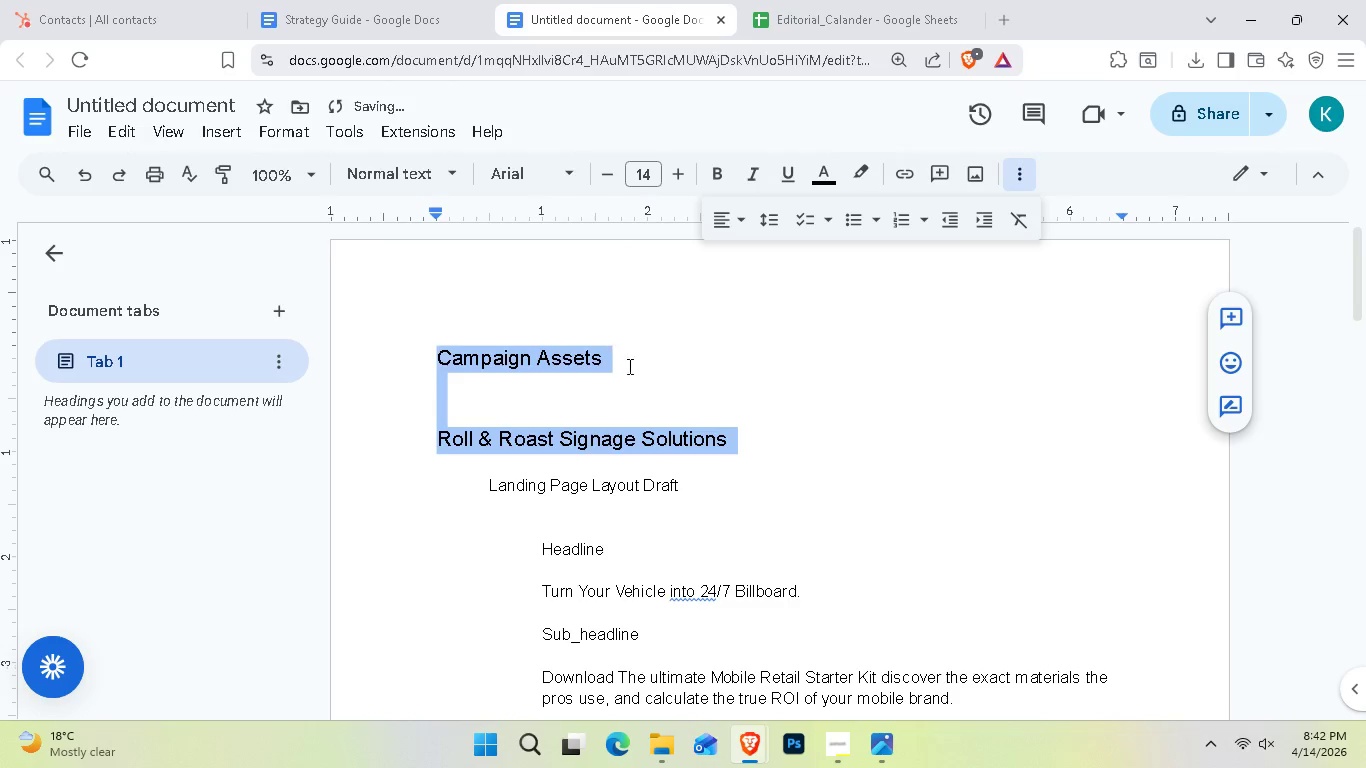 
left_click_drag(start_coordinate=[632, 370], to_coordinate=[596, 367])
 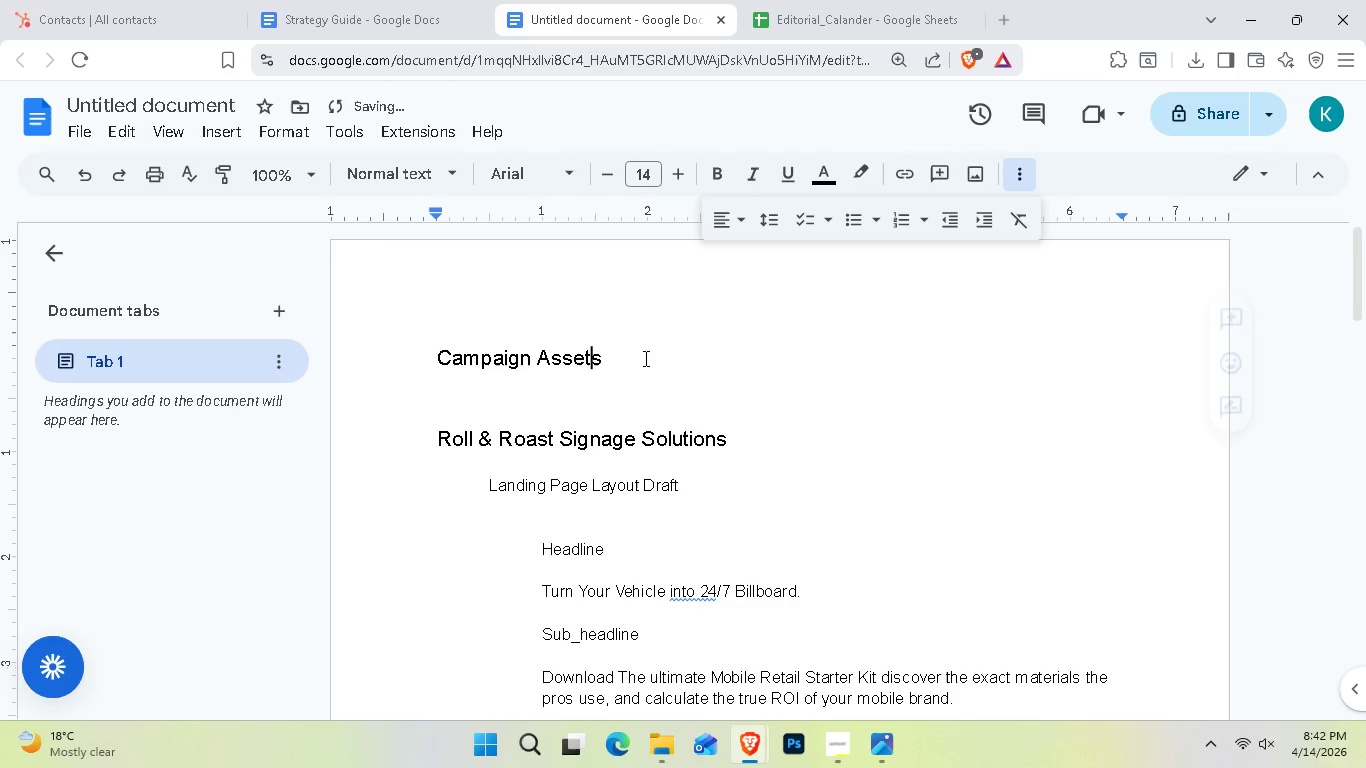 
double_click([644, 358])
 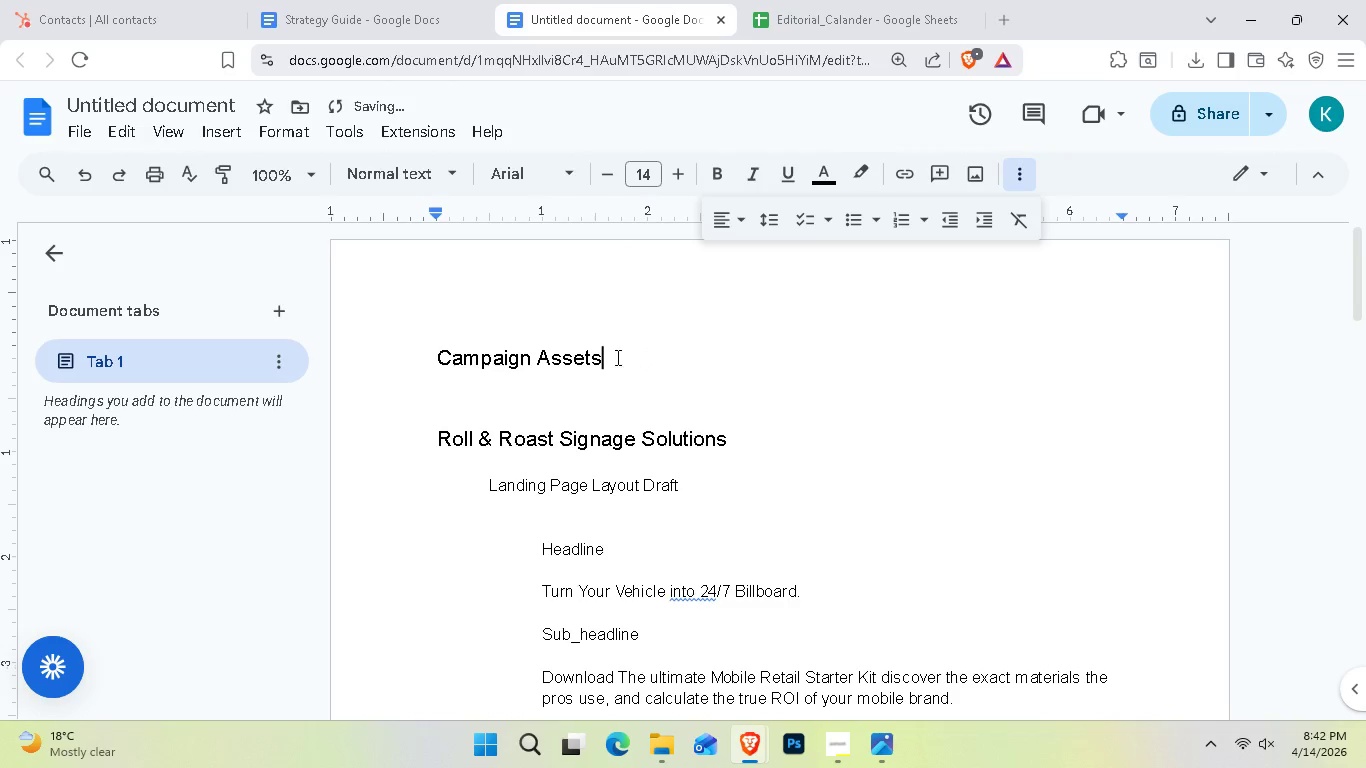 
left_click_drag(start_coordinate=[616, 357], to_coordinate=[422, 344])
 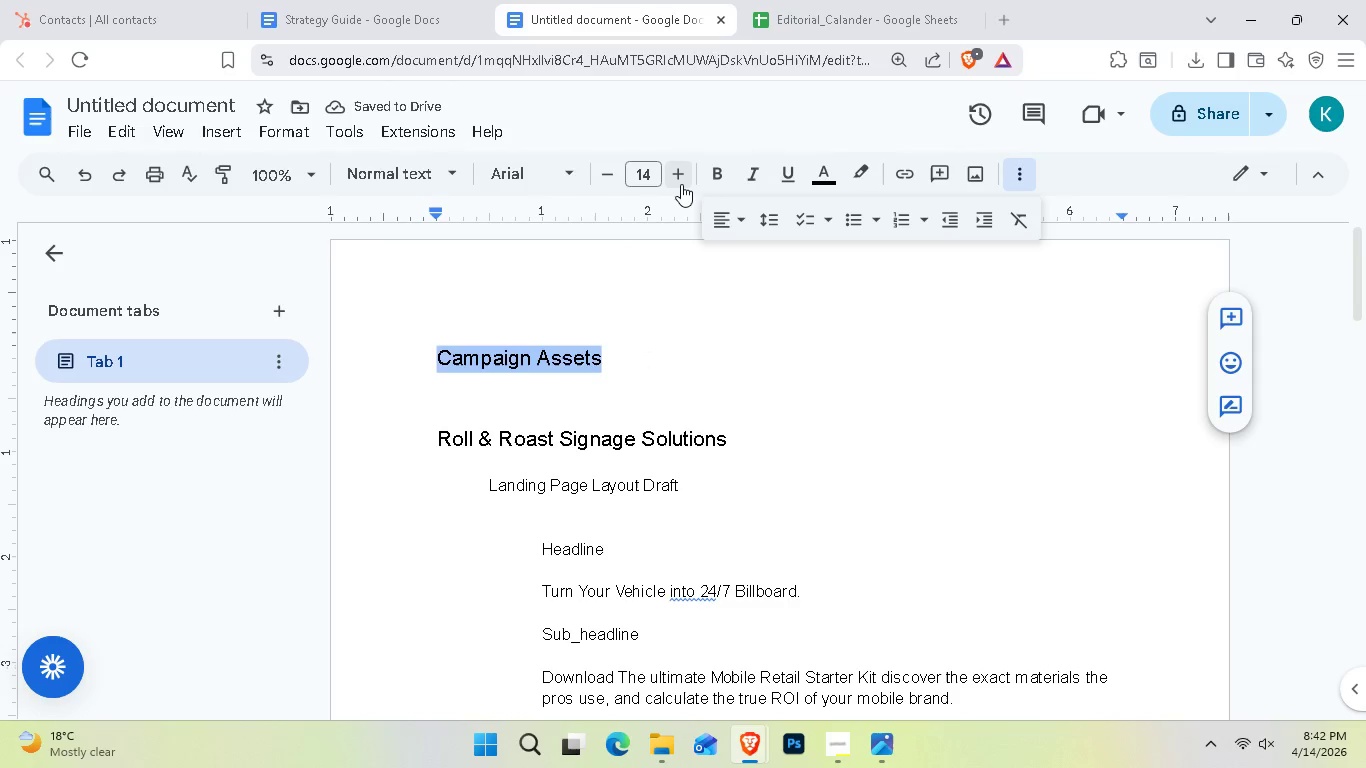 
double_click([680, 184])
 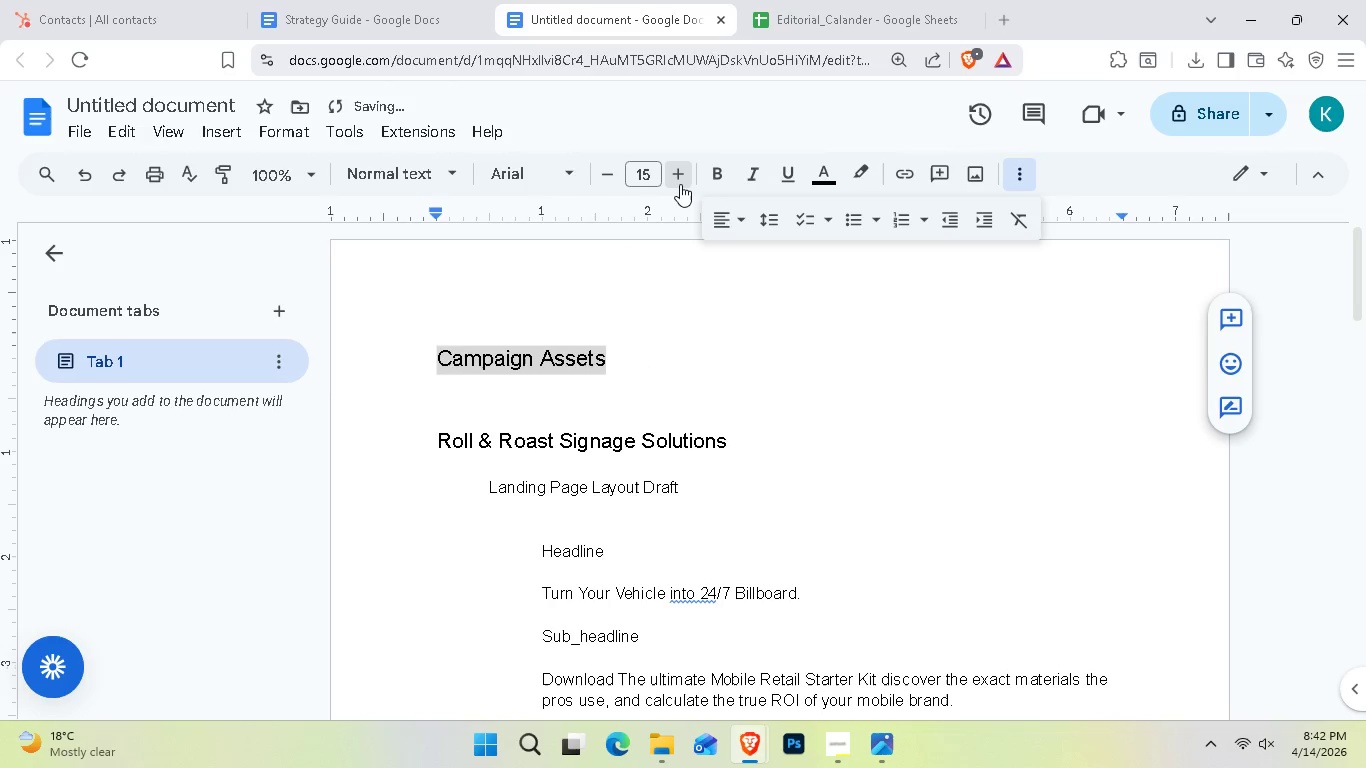 
triple_click([680, 184])
 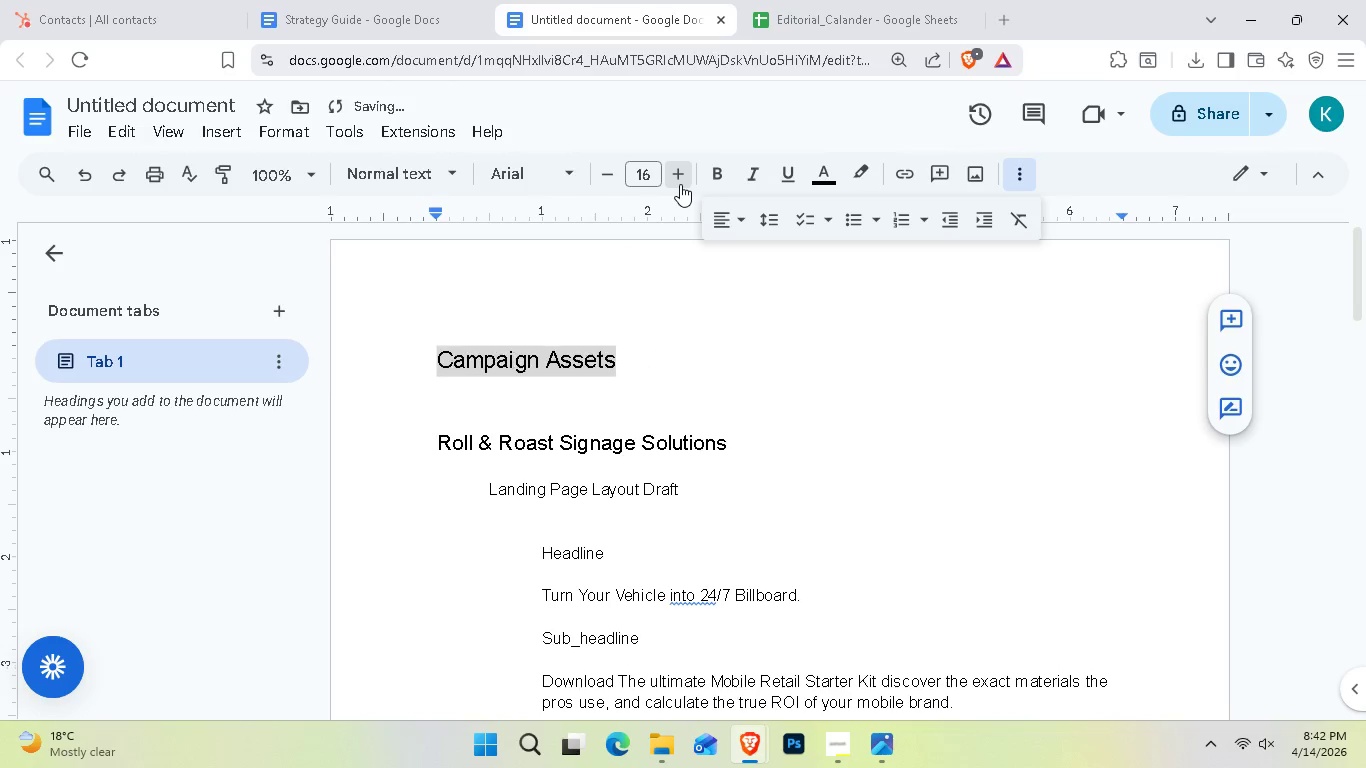 
triple_click([680, 184])
 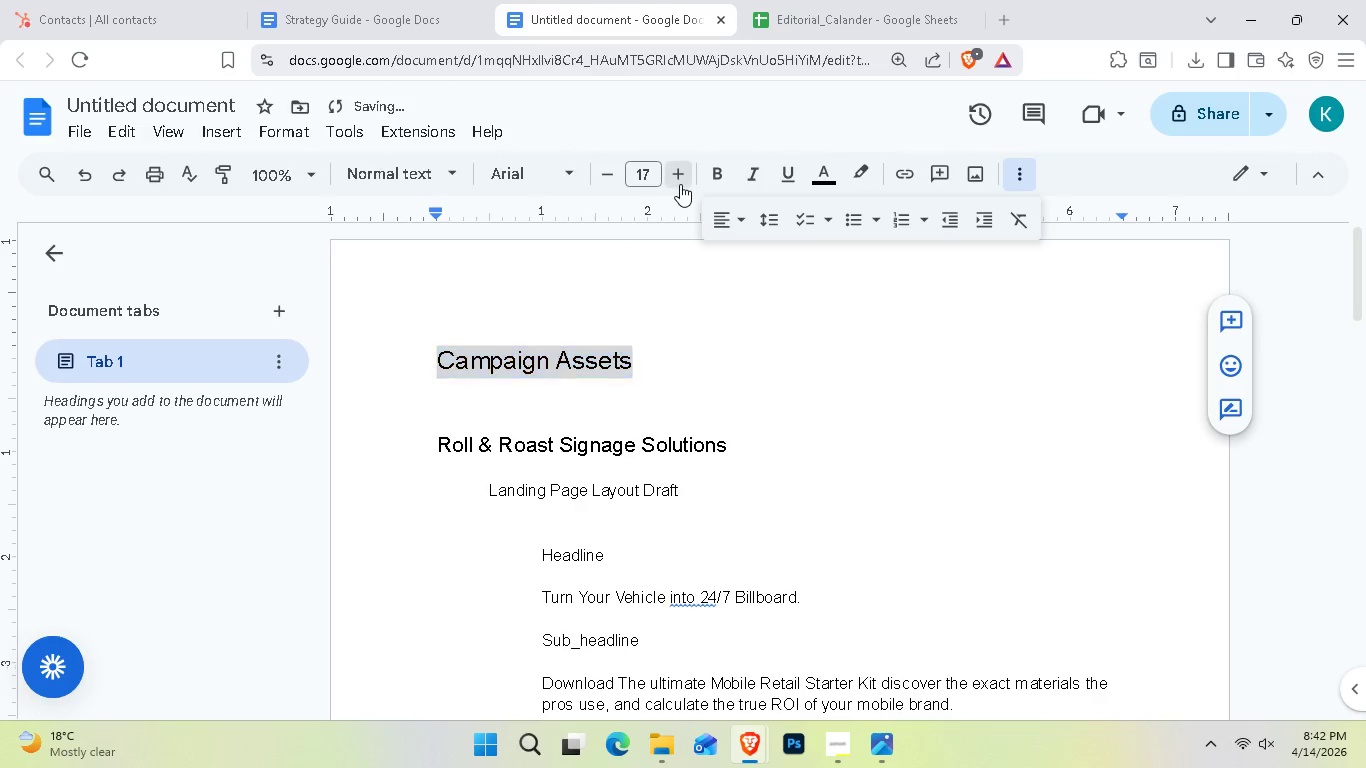 
triple_click([680, 184])
 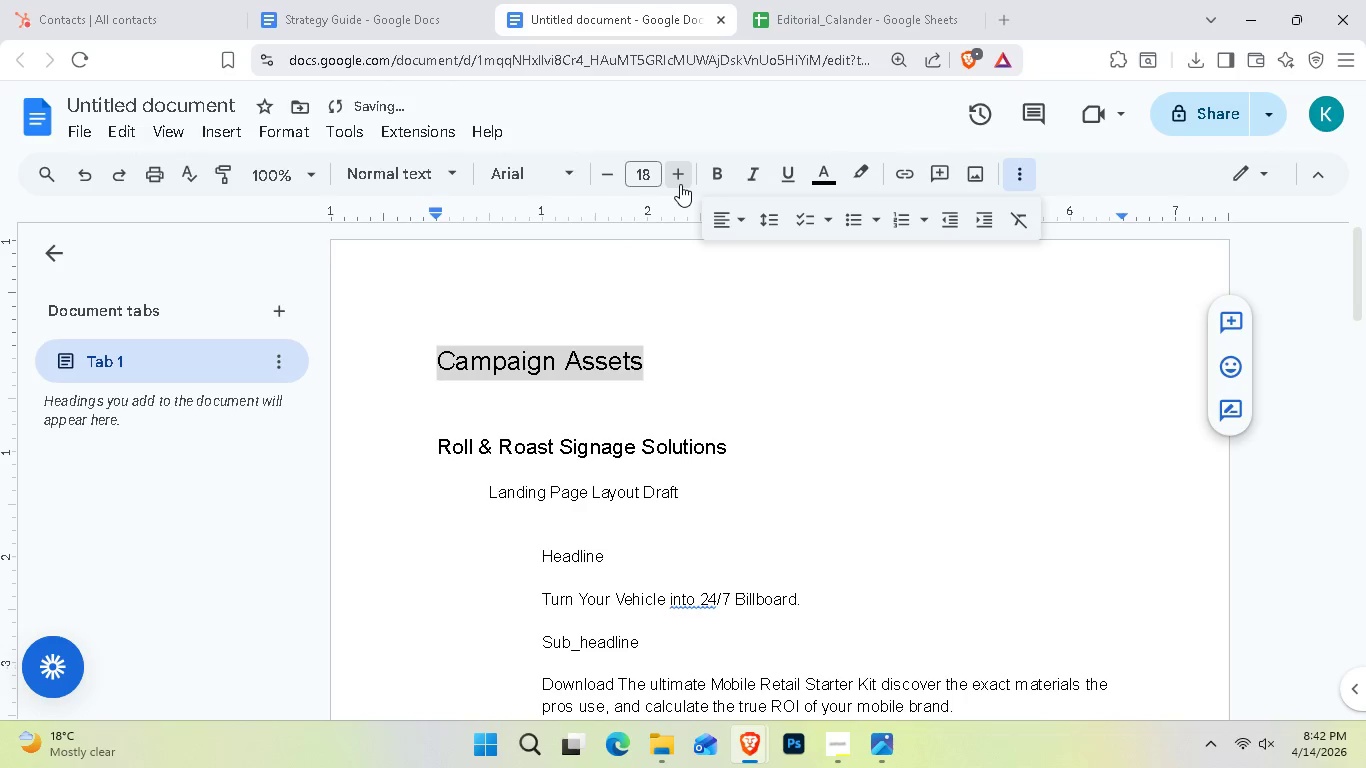 
triple_click([680, 184])
 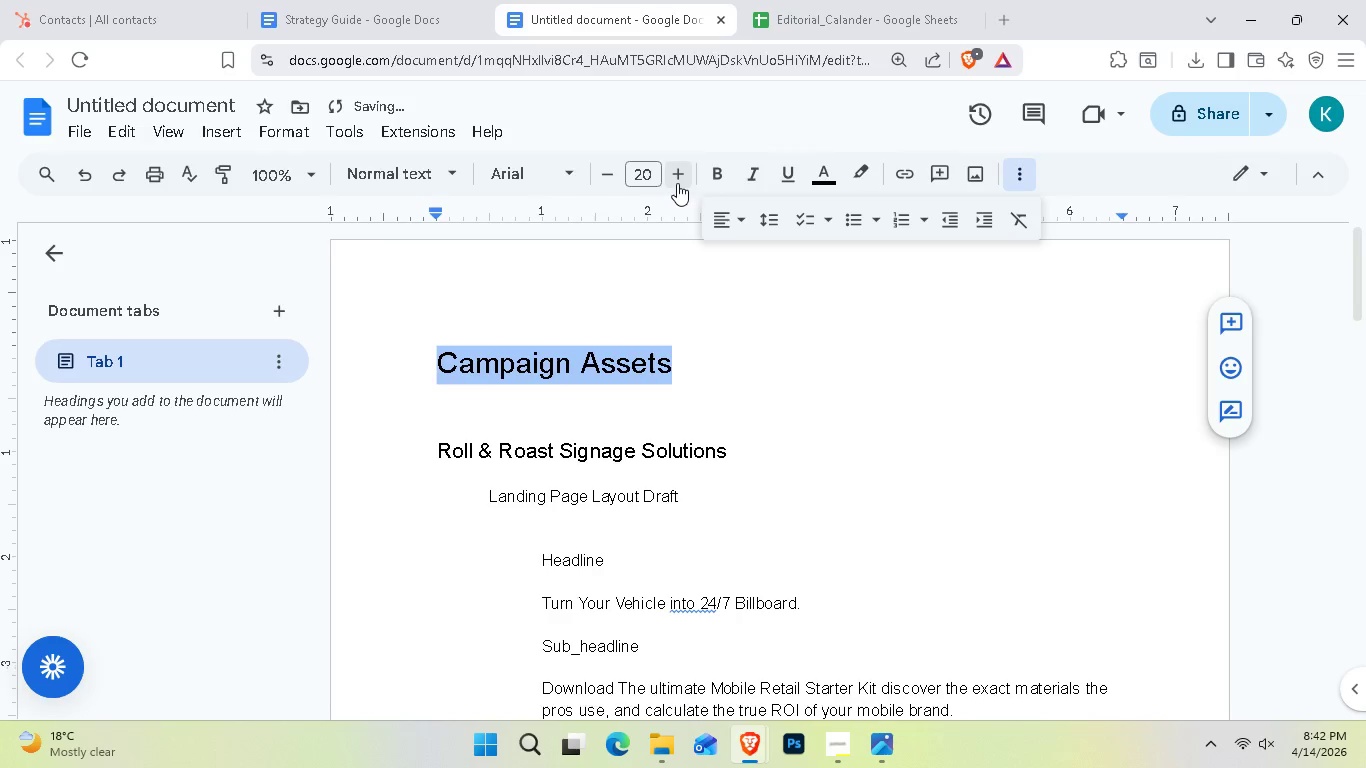 
double_click([671, 174])
 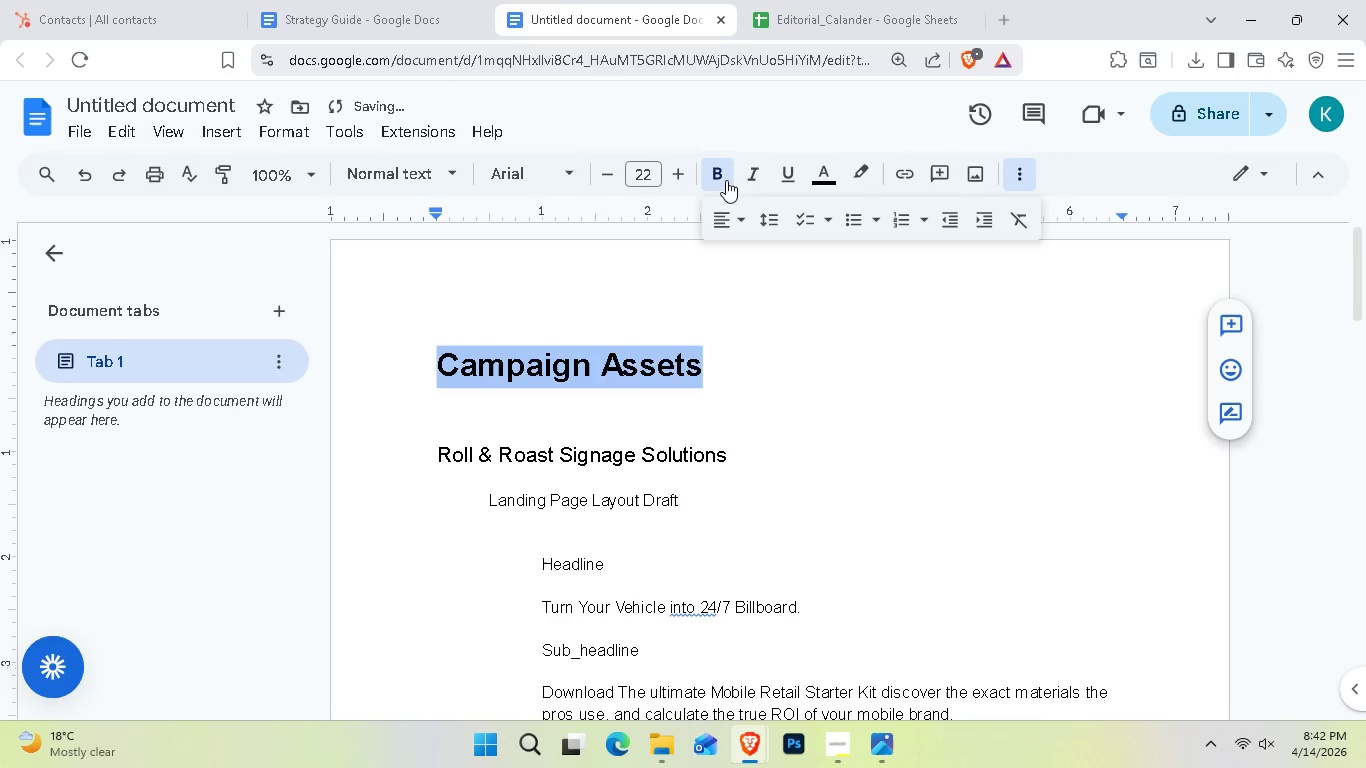 
left_click([669, 452])
 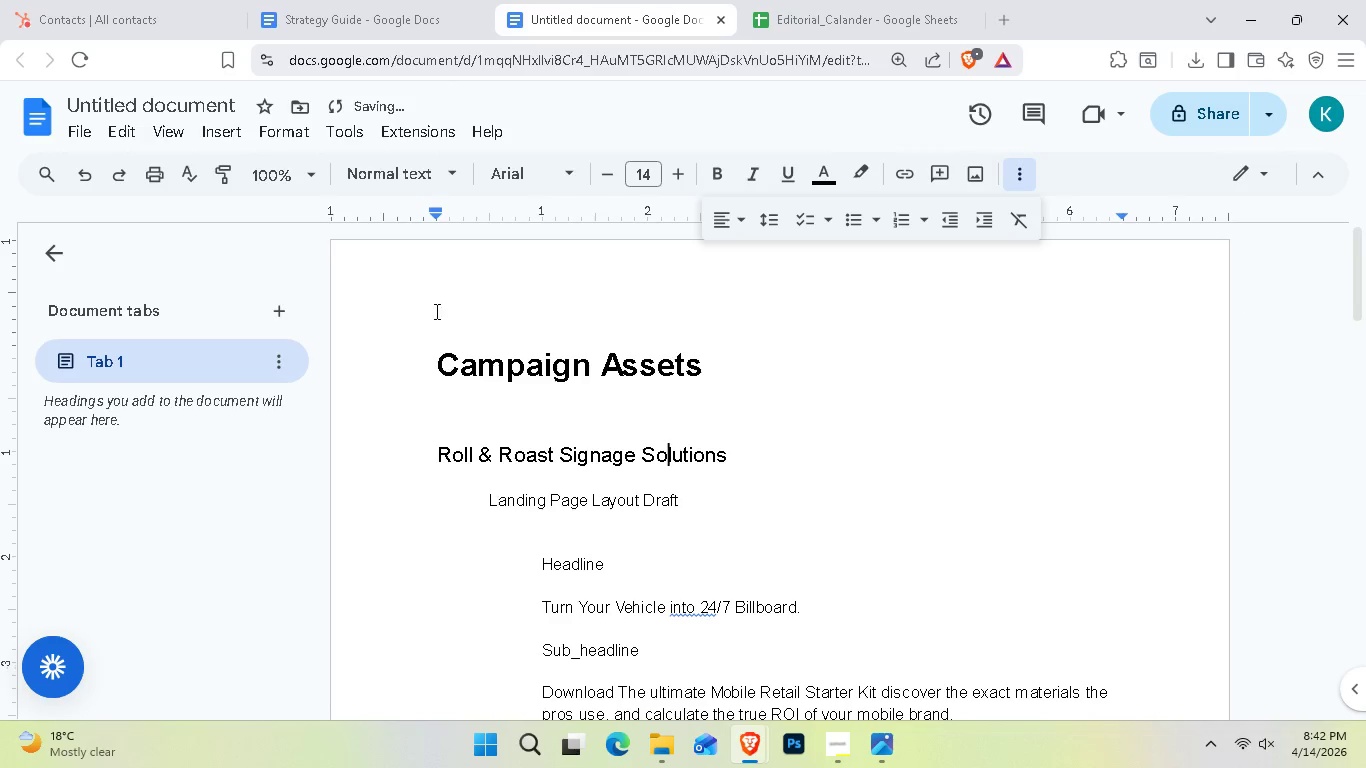 
left_click_drag(start_coordinate=[424, 350], to_coordinate=[750, 460])
 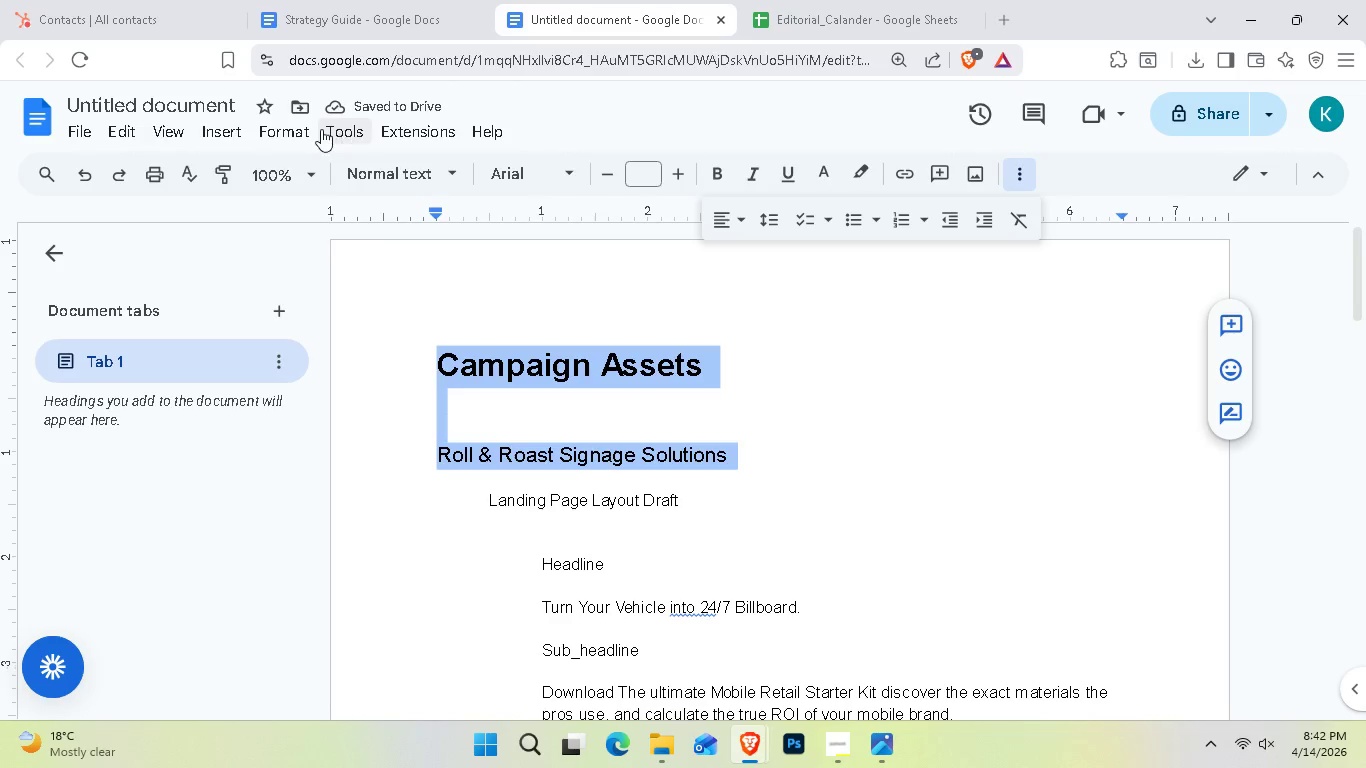 
left_click([287, 135])
 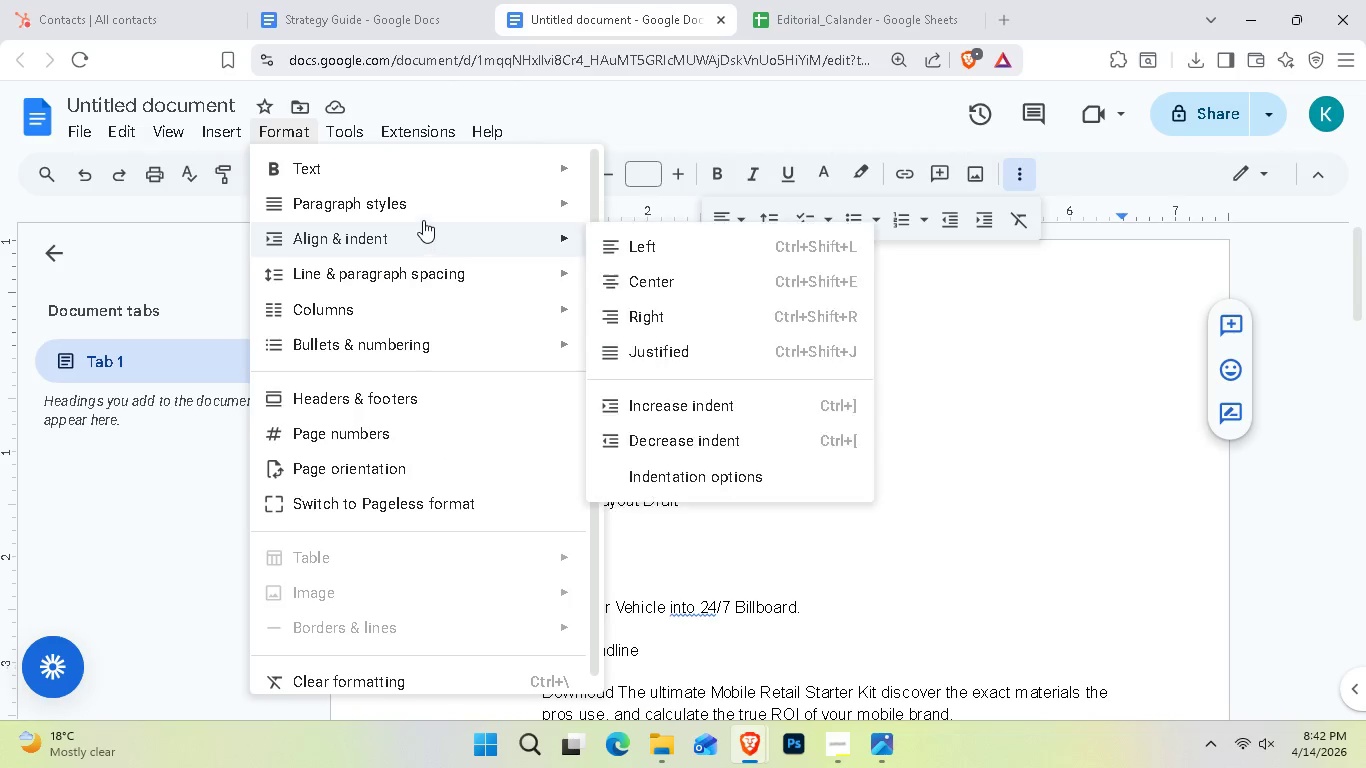 
left_click([429, 200])
 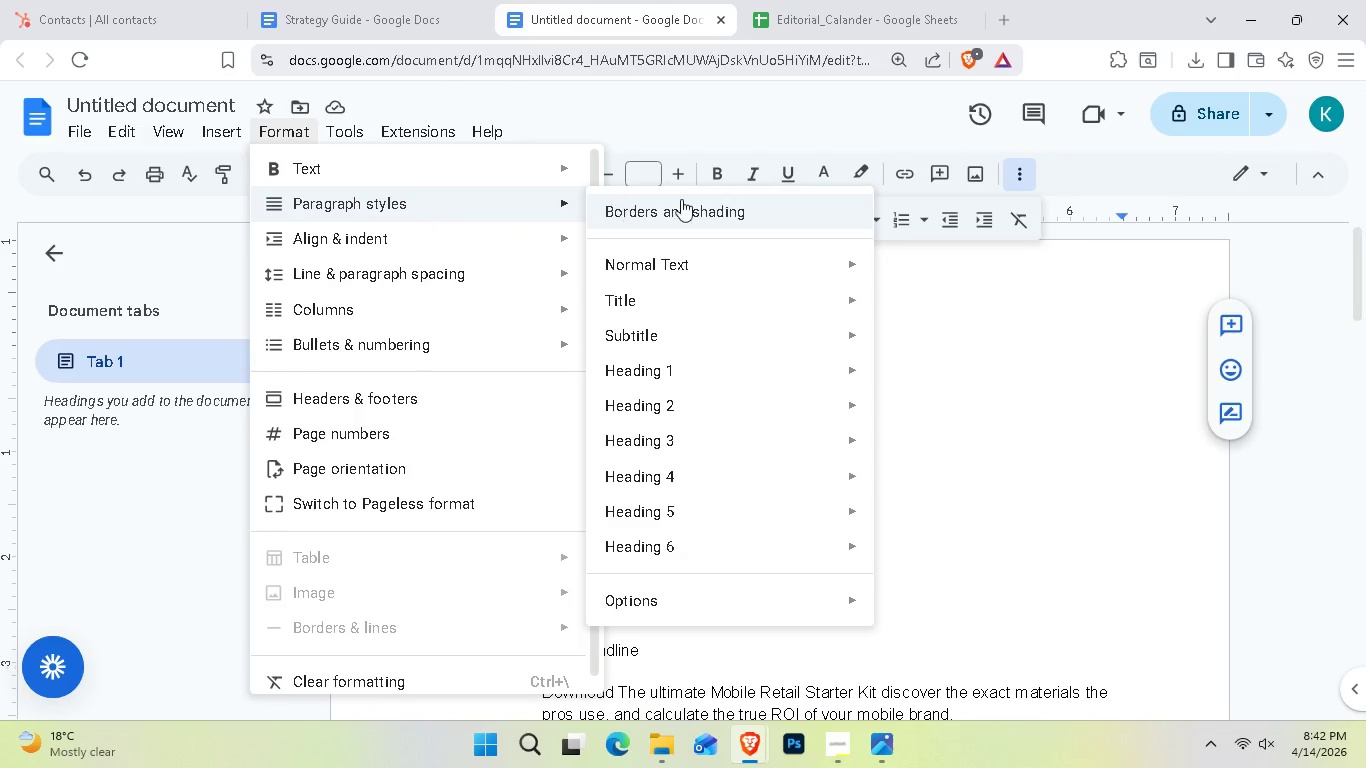 
left_click([719, 199])
 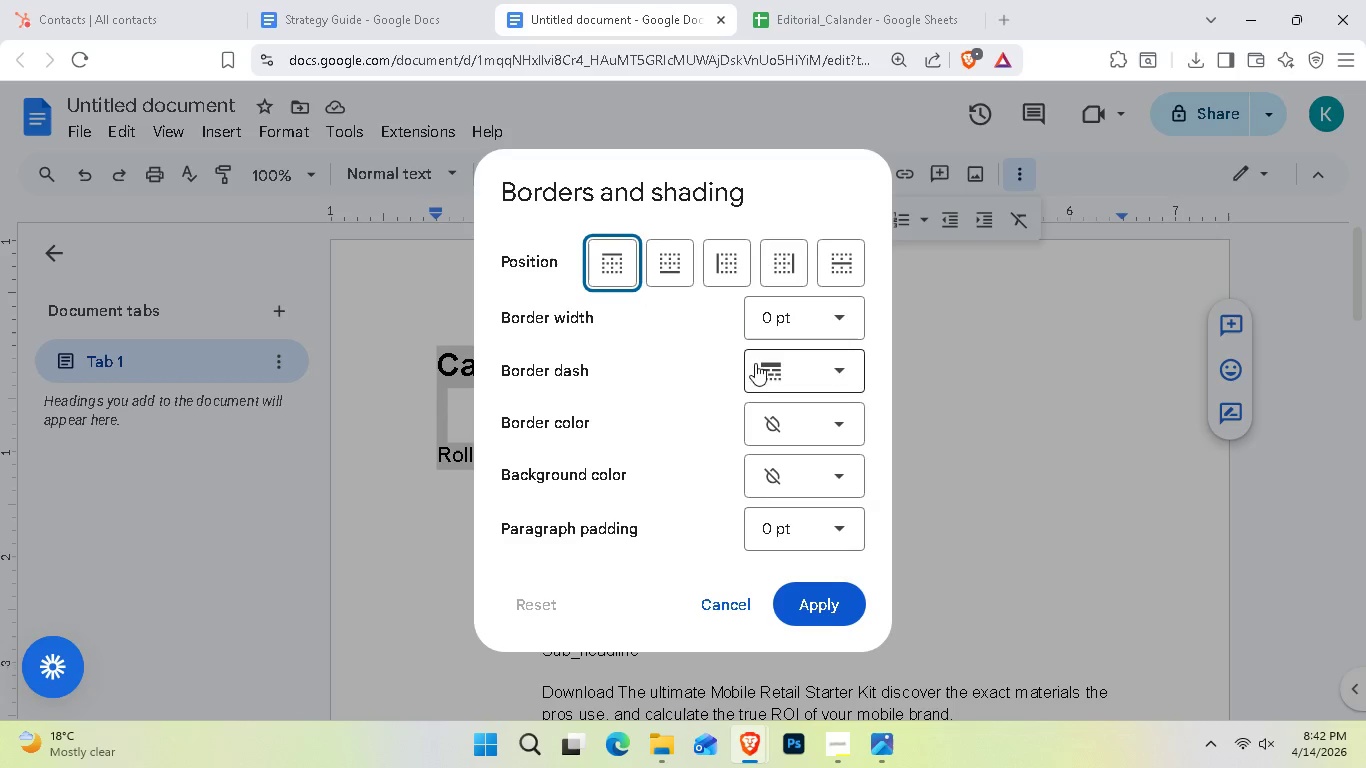 
mouse_move([633, 284])
 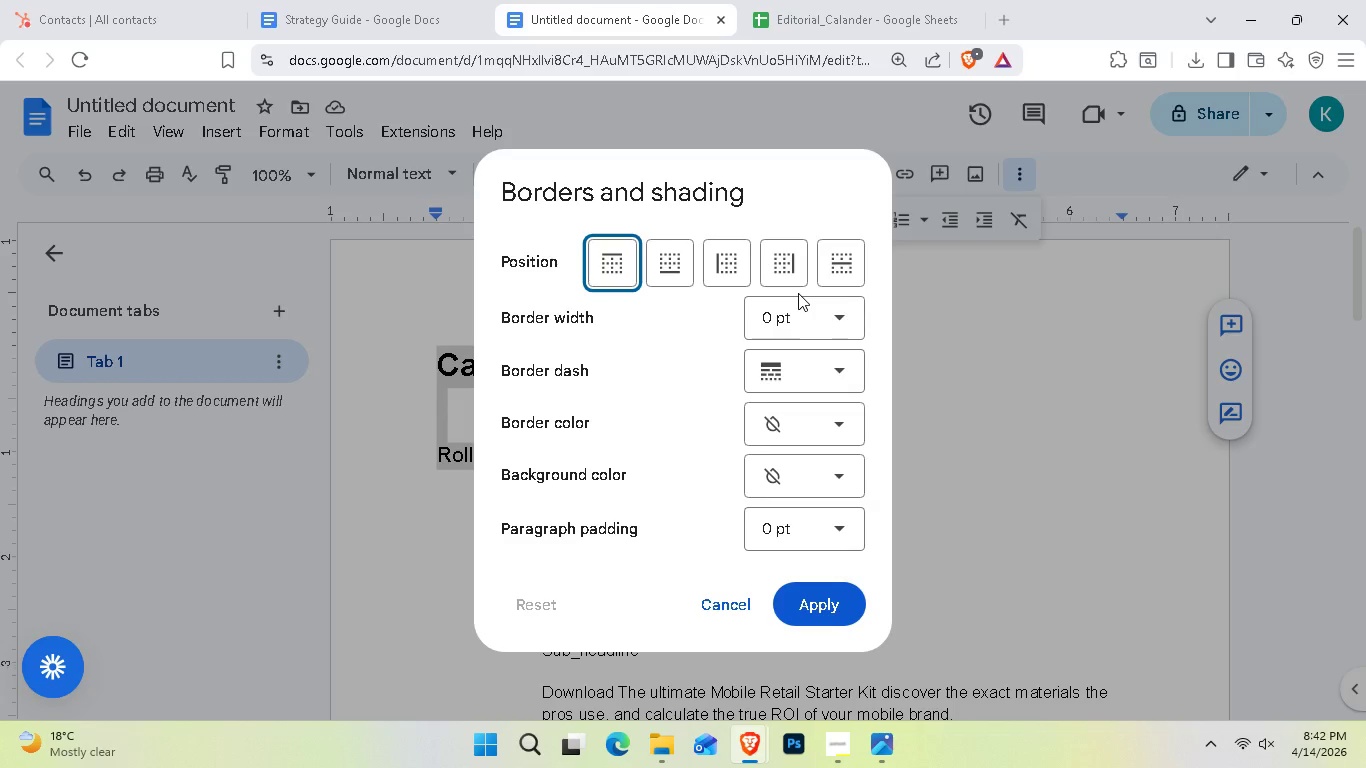 
double_click([718, 267])
 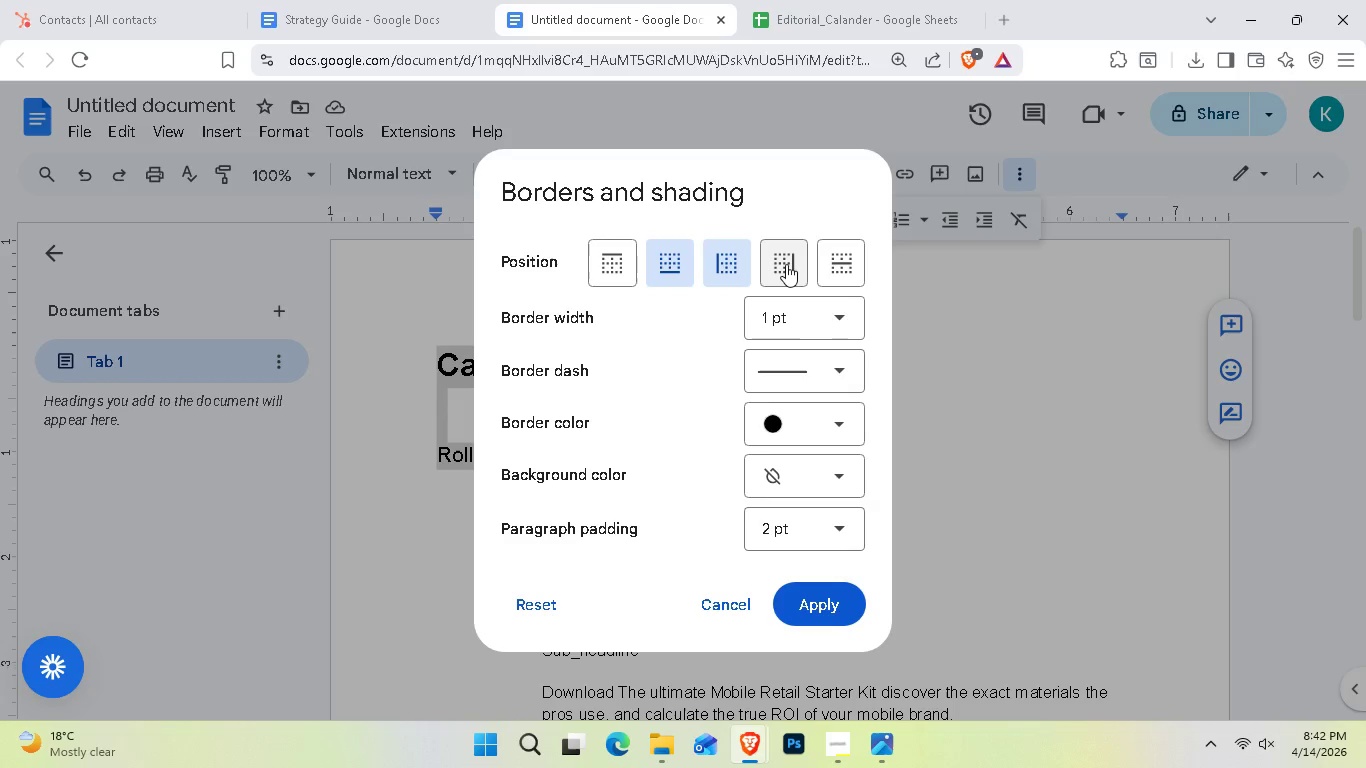 
triple_click([786, 264])
 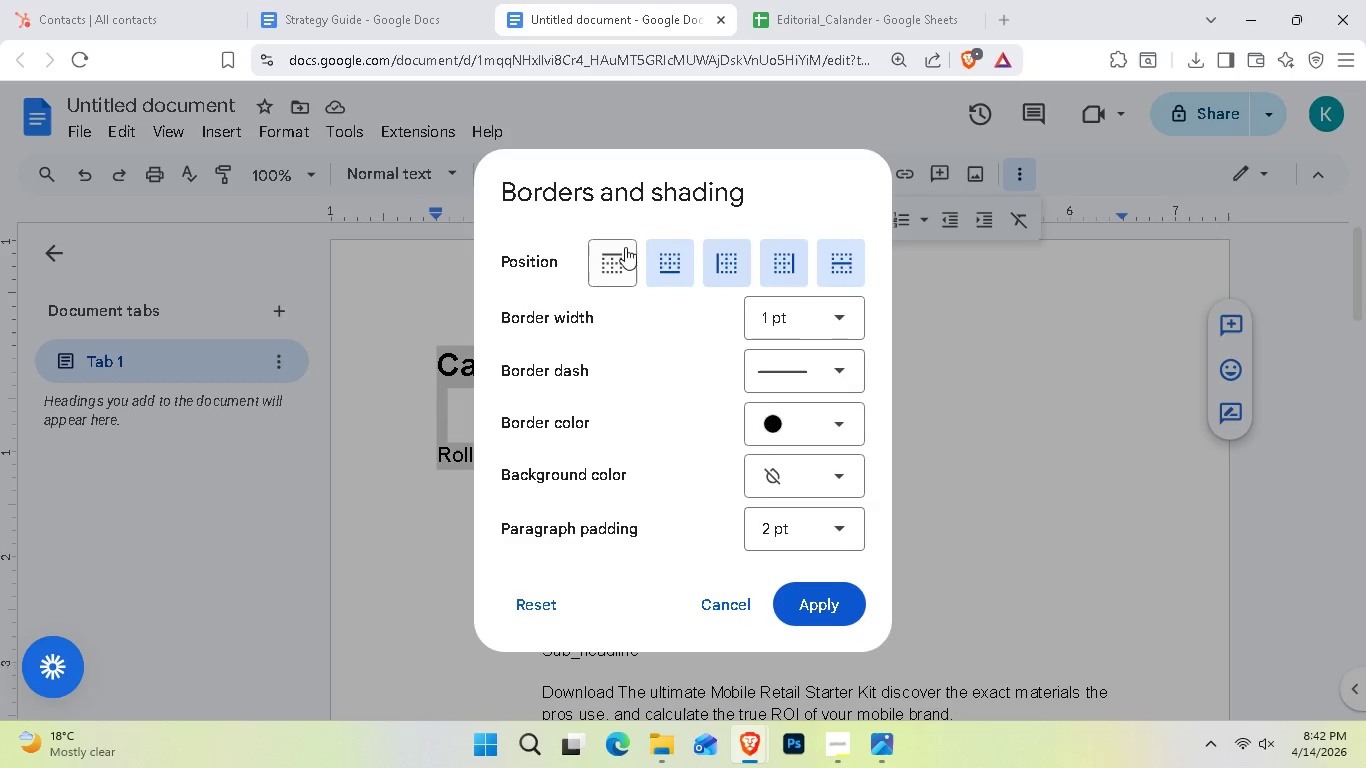 
left_click([598, 247])
 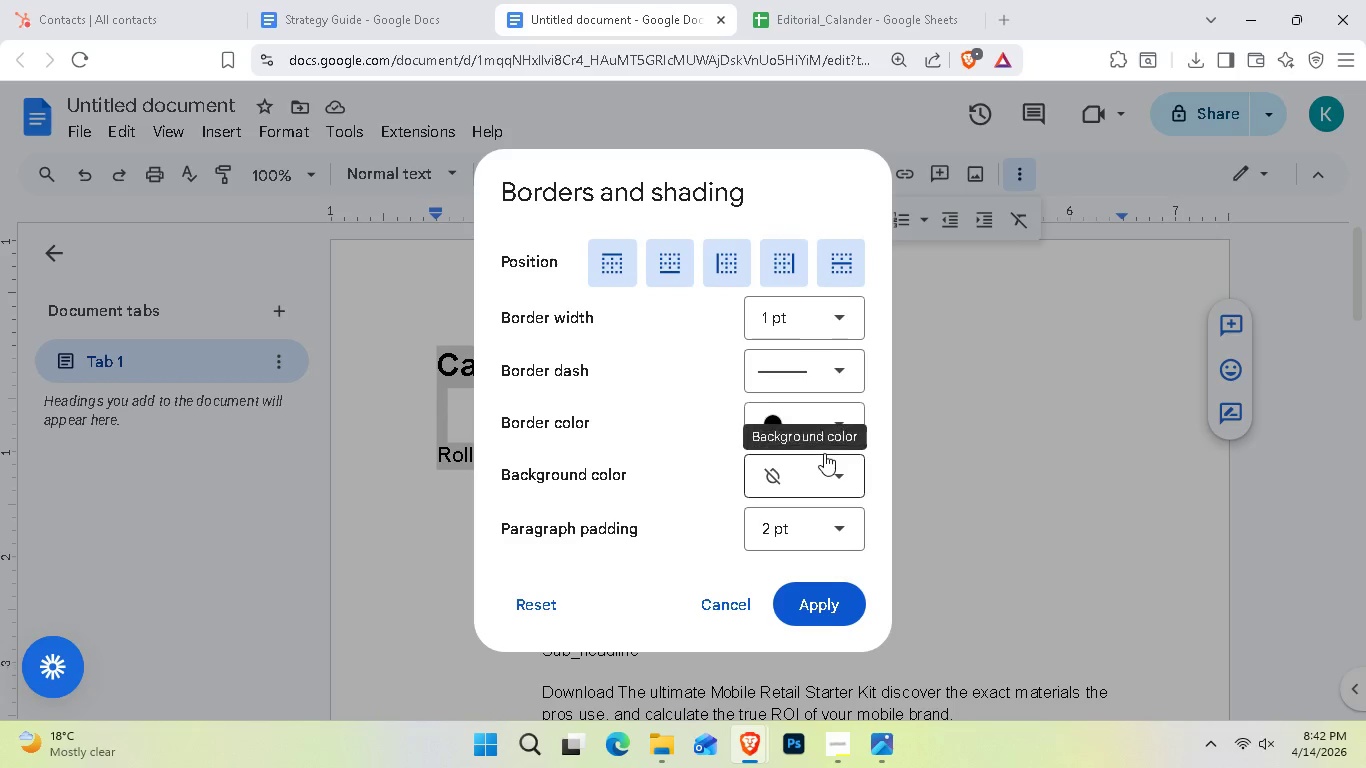 
left_click([832, 432])
 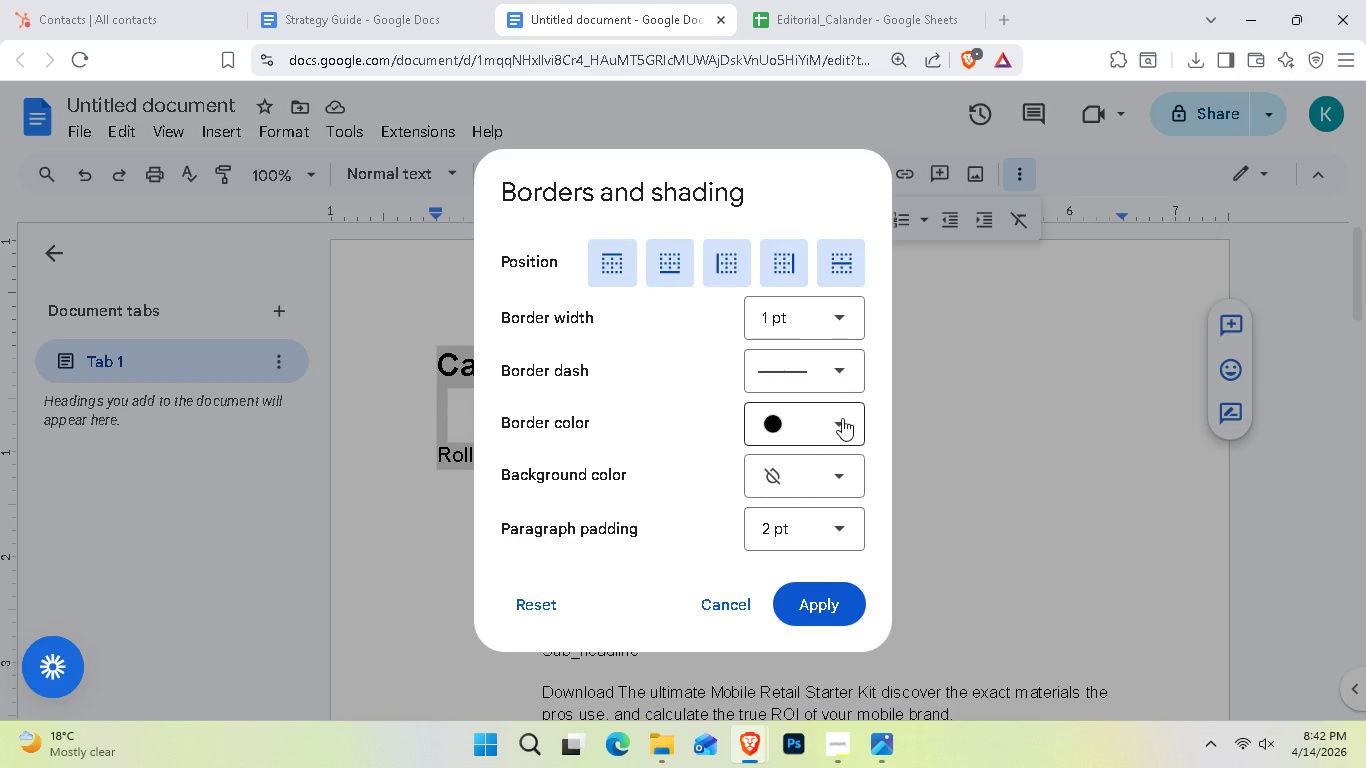 
left_click([842, 418])
 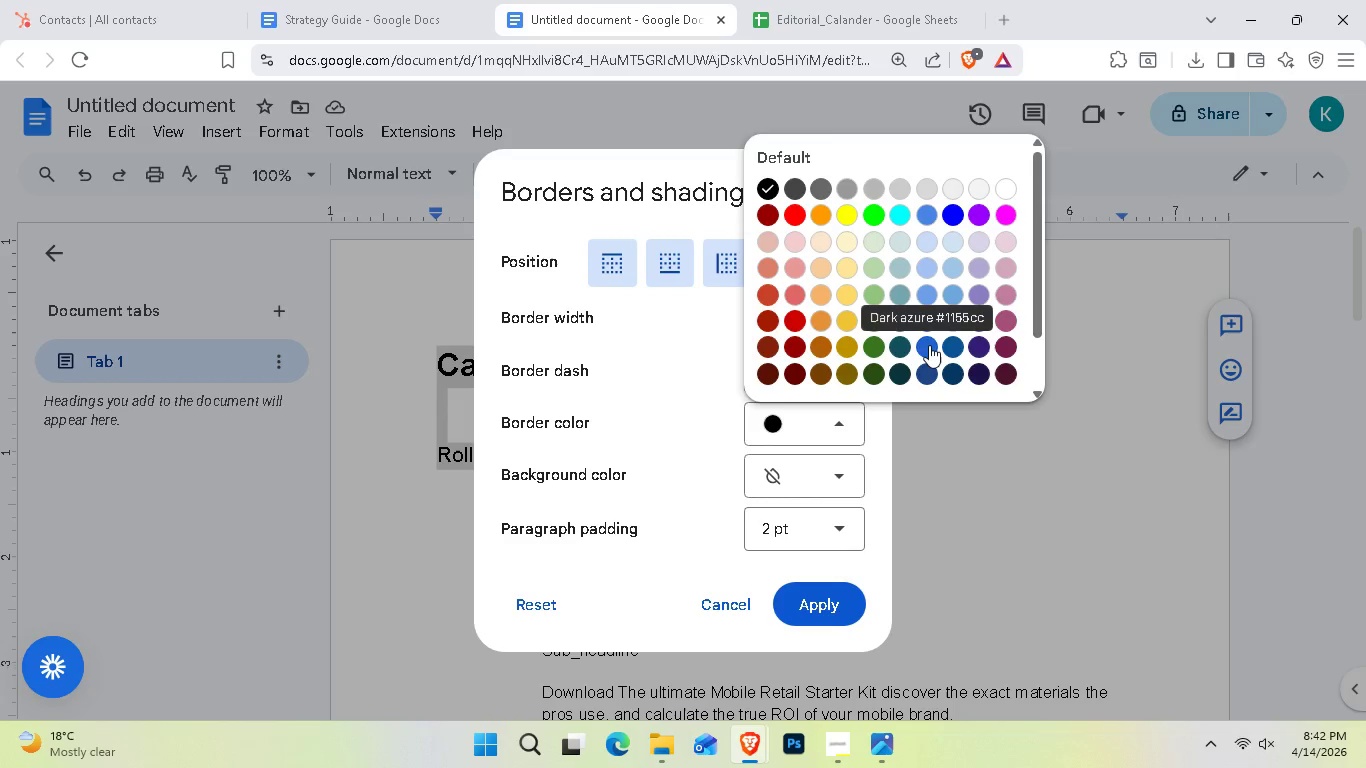 
left_click([930, 322])
 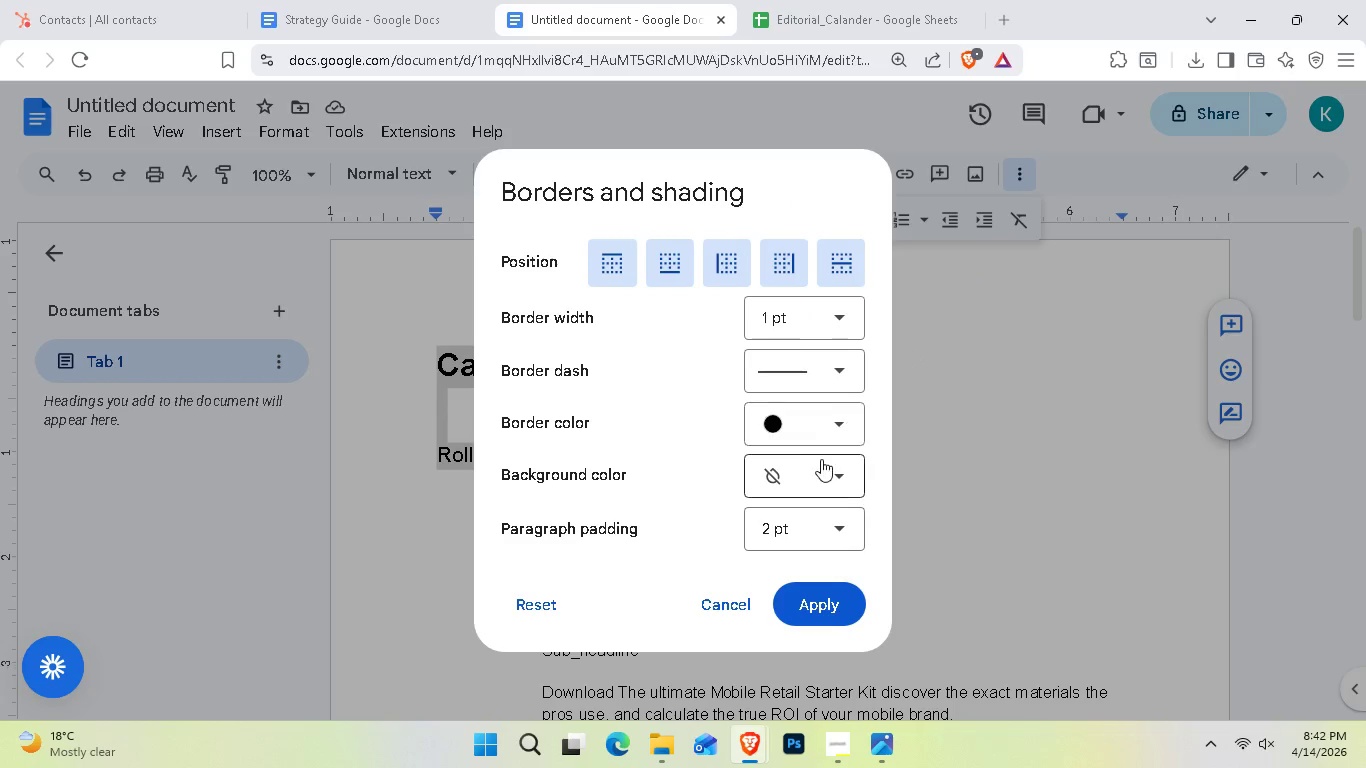 
left_click([829, 418])
 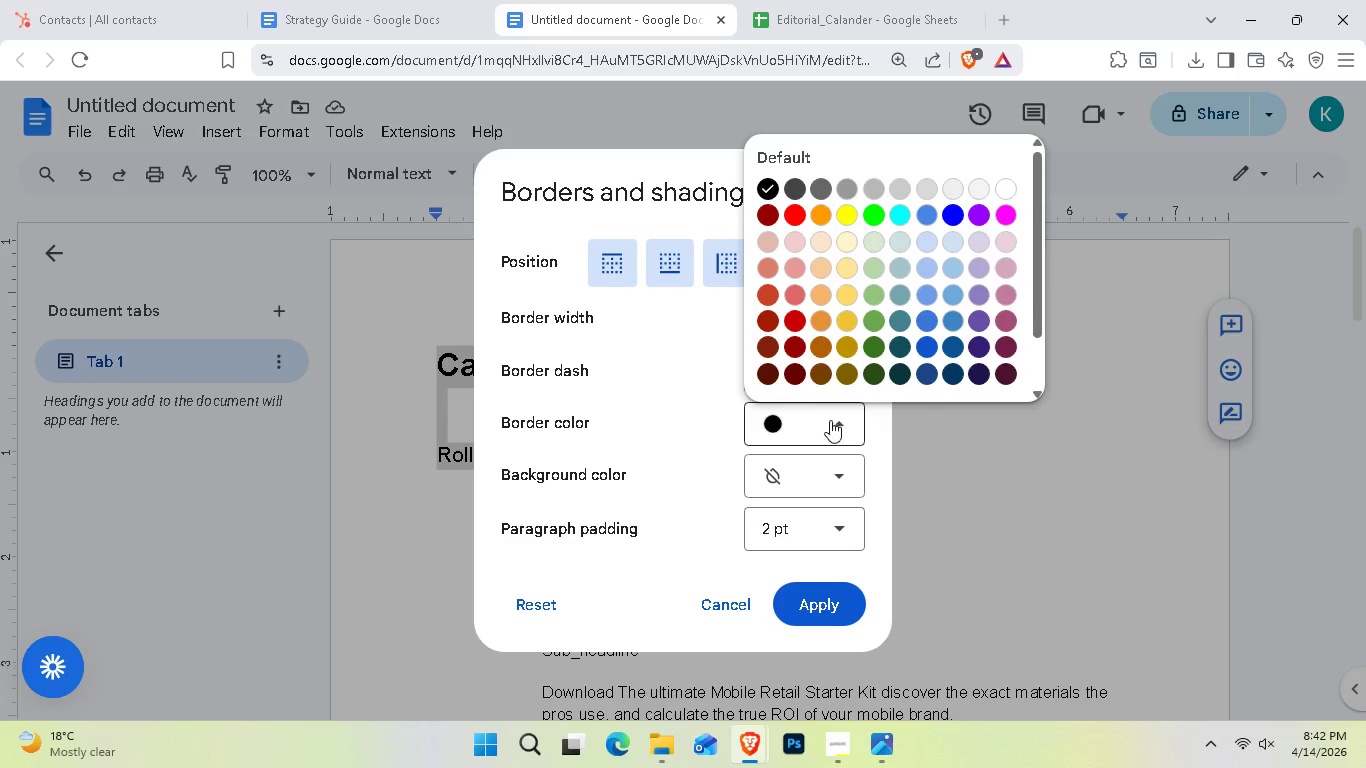 
left_click([819, 474])
 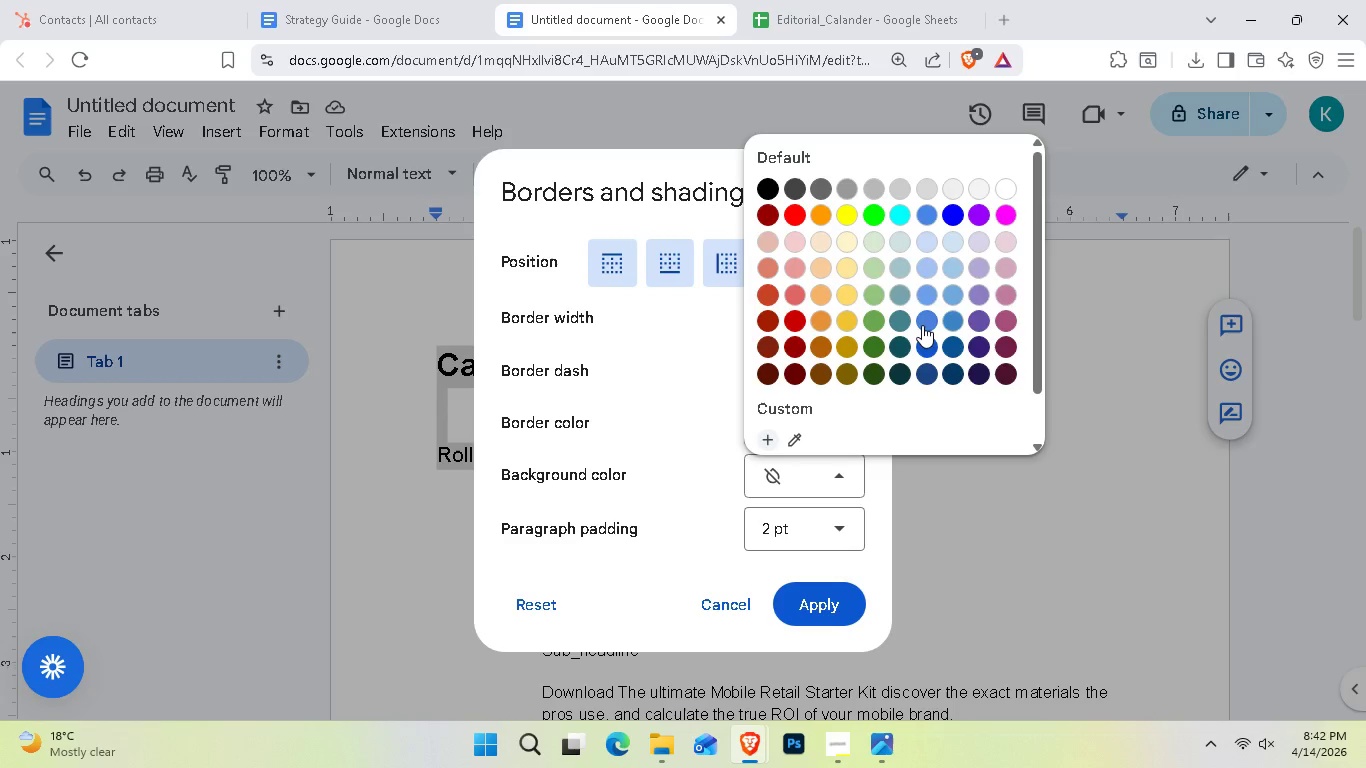 
left_click([922, 325])
 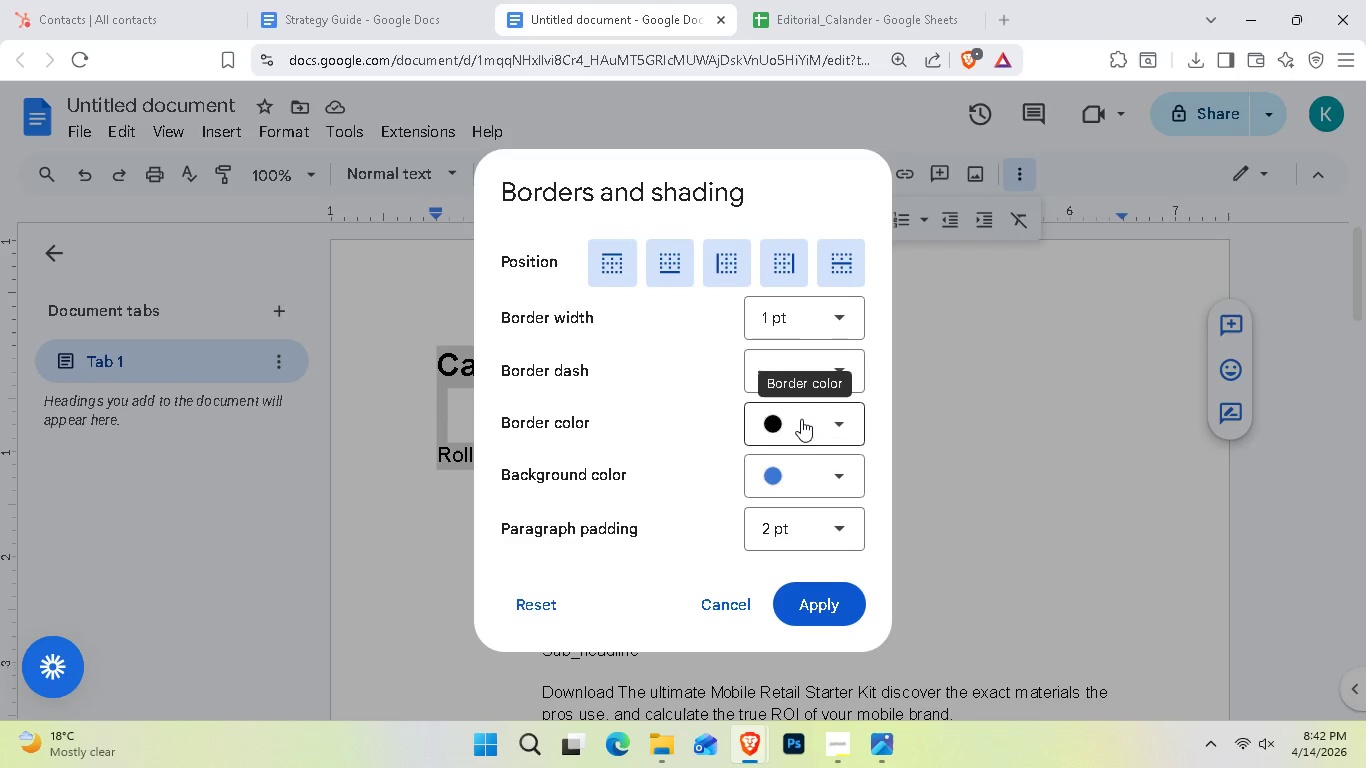 
left_click([801, 419])
 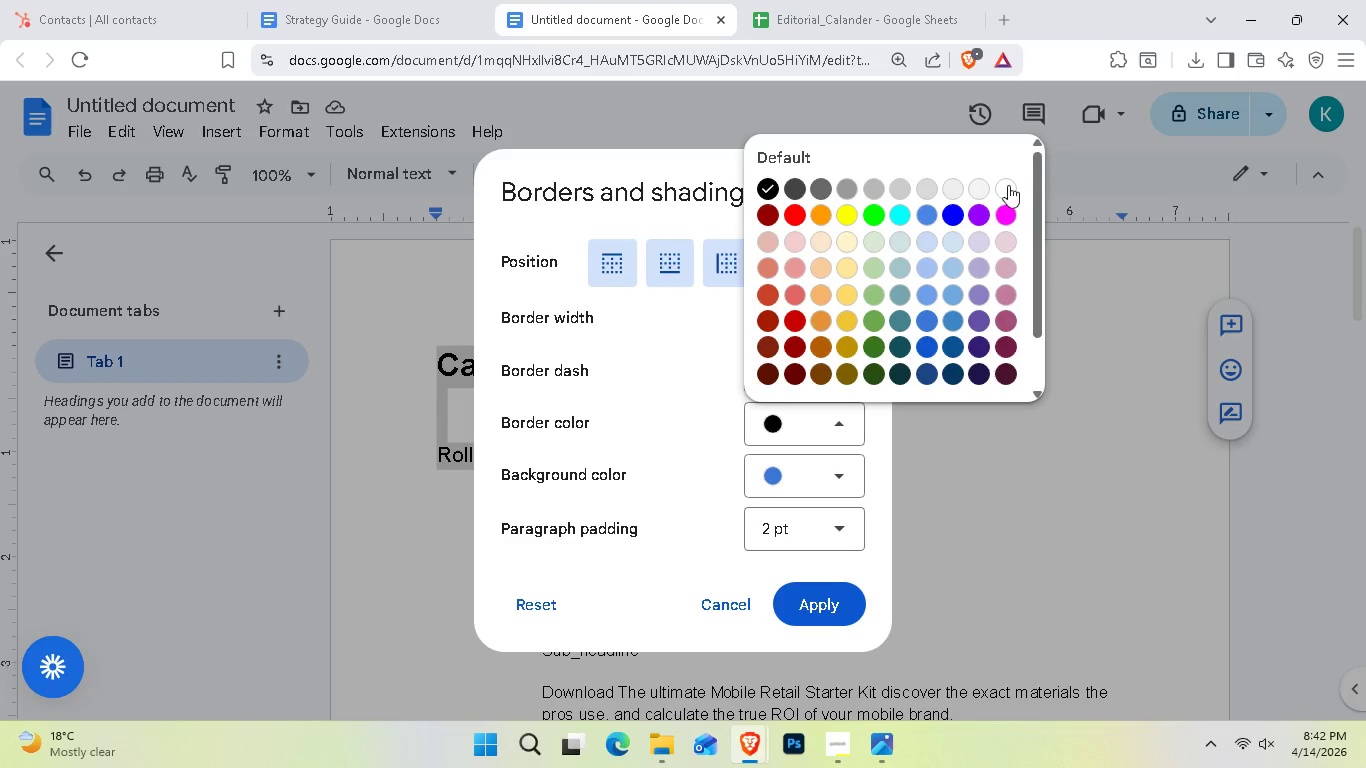 
left_click([1005, 187])
 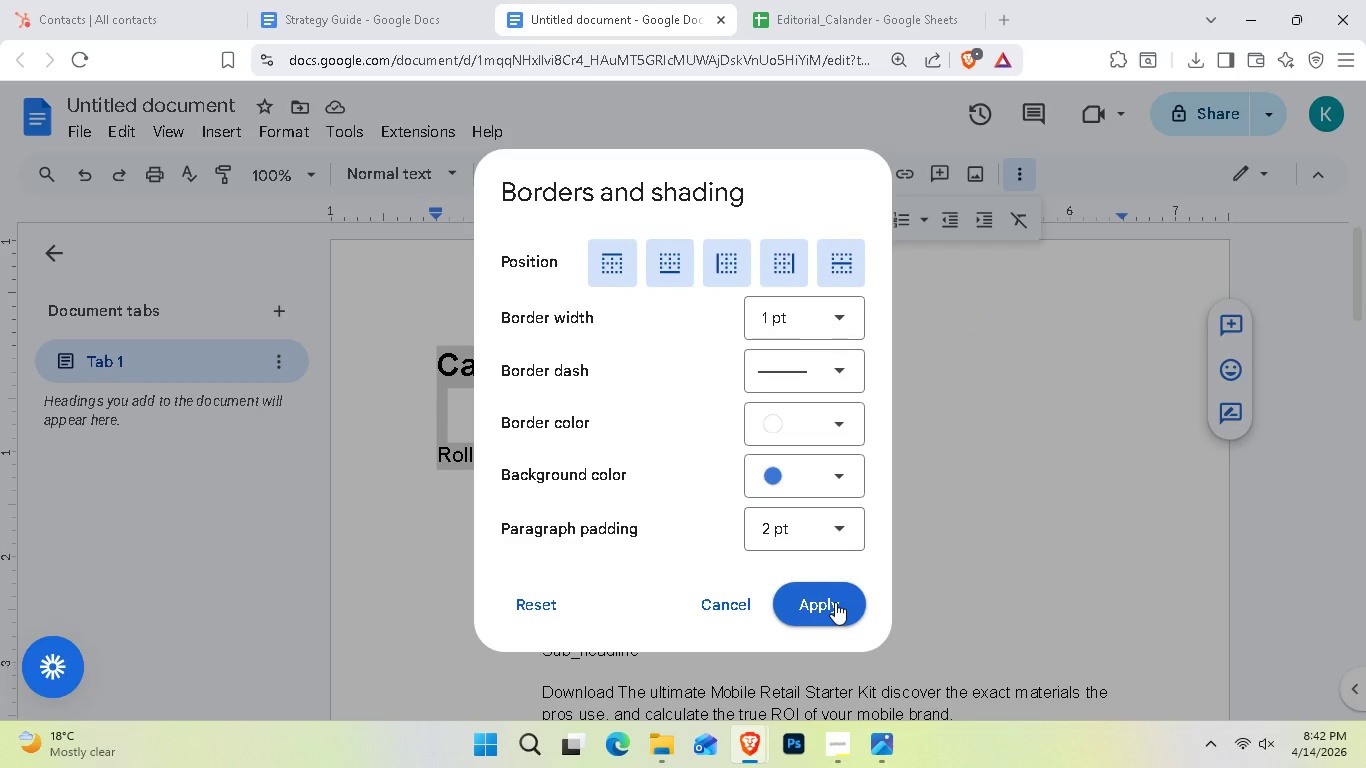 
left_click([835, 602])
 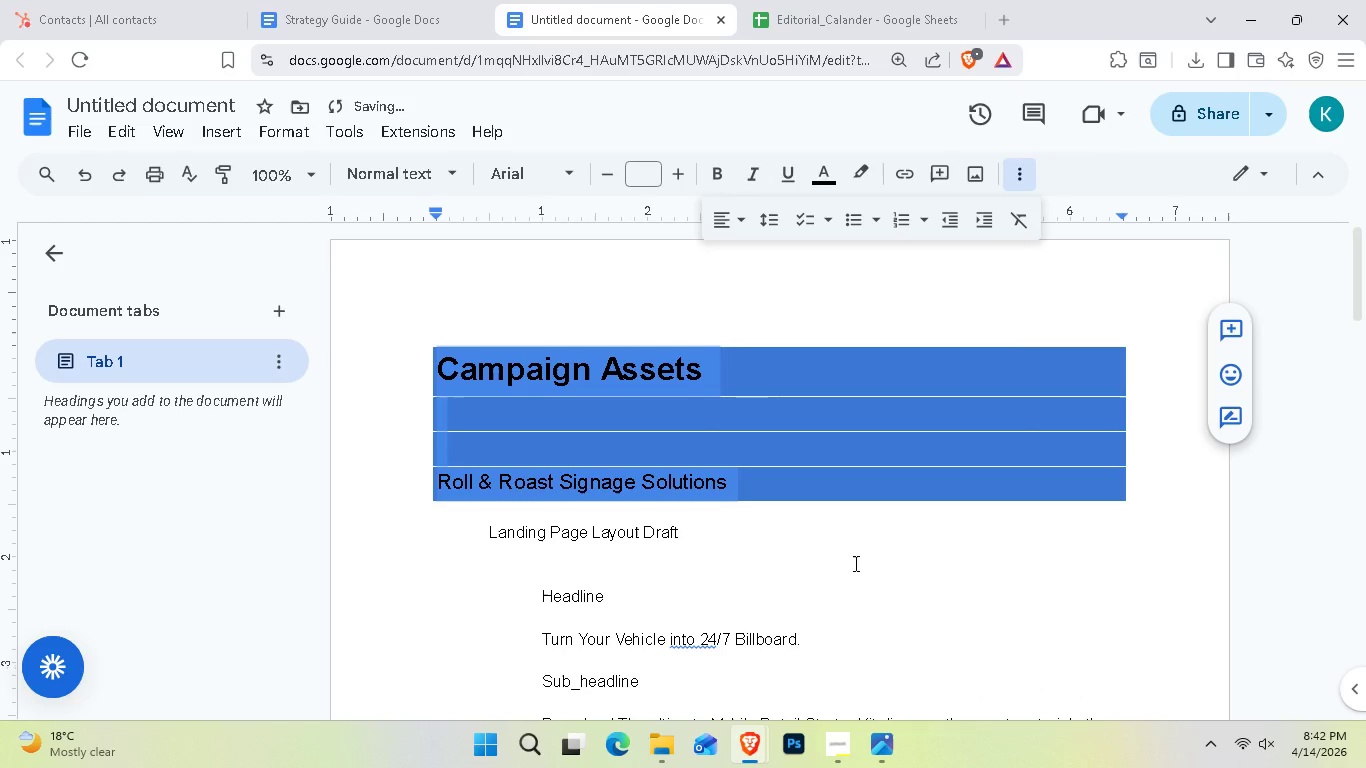 
left_click([862, 553])
 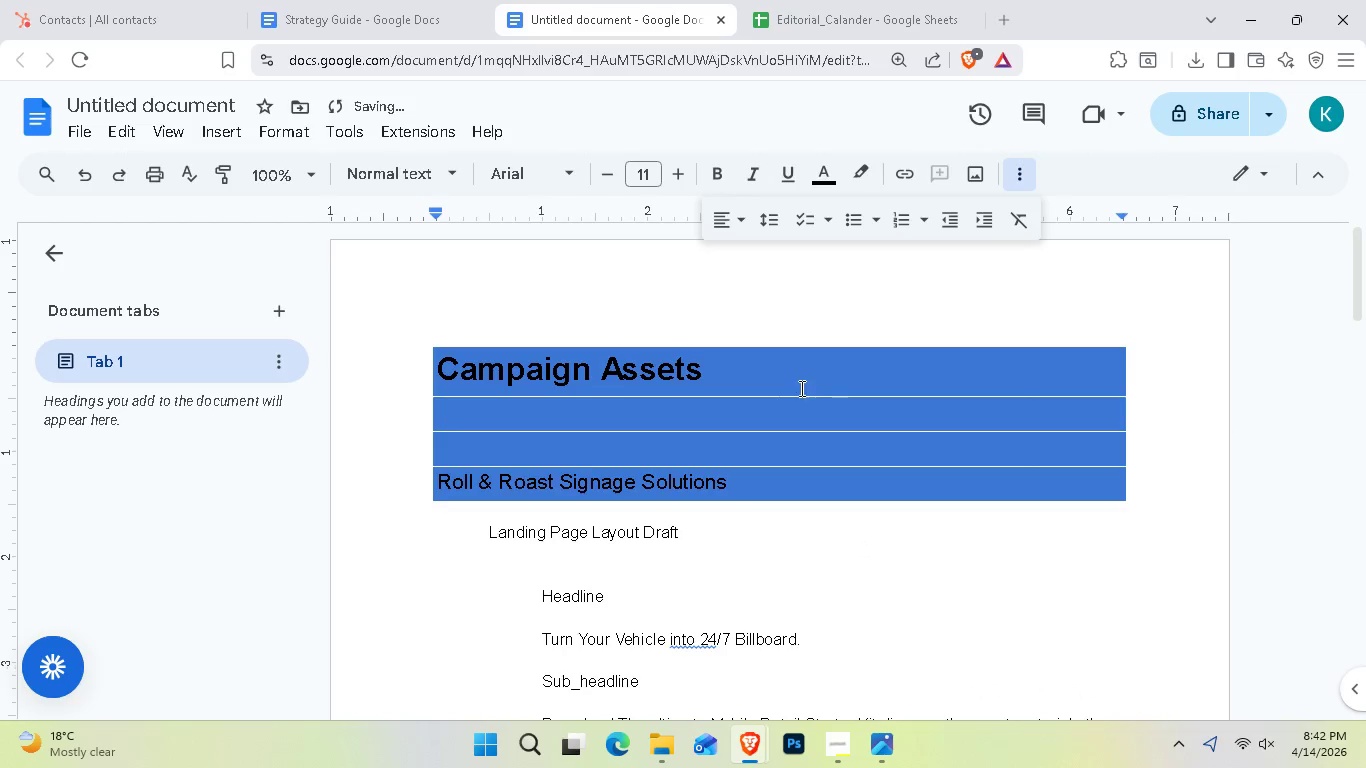 
left_click([645, 372])
 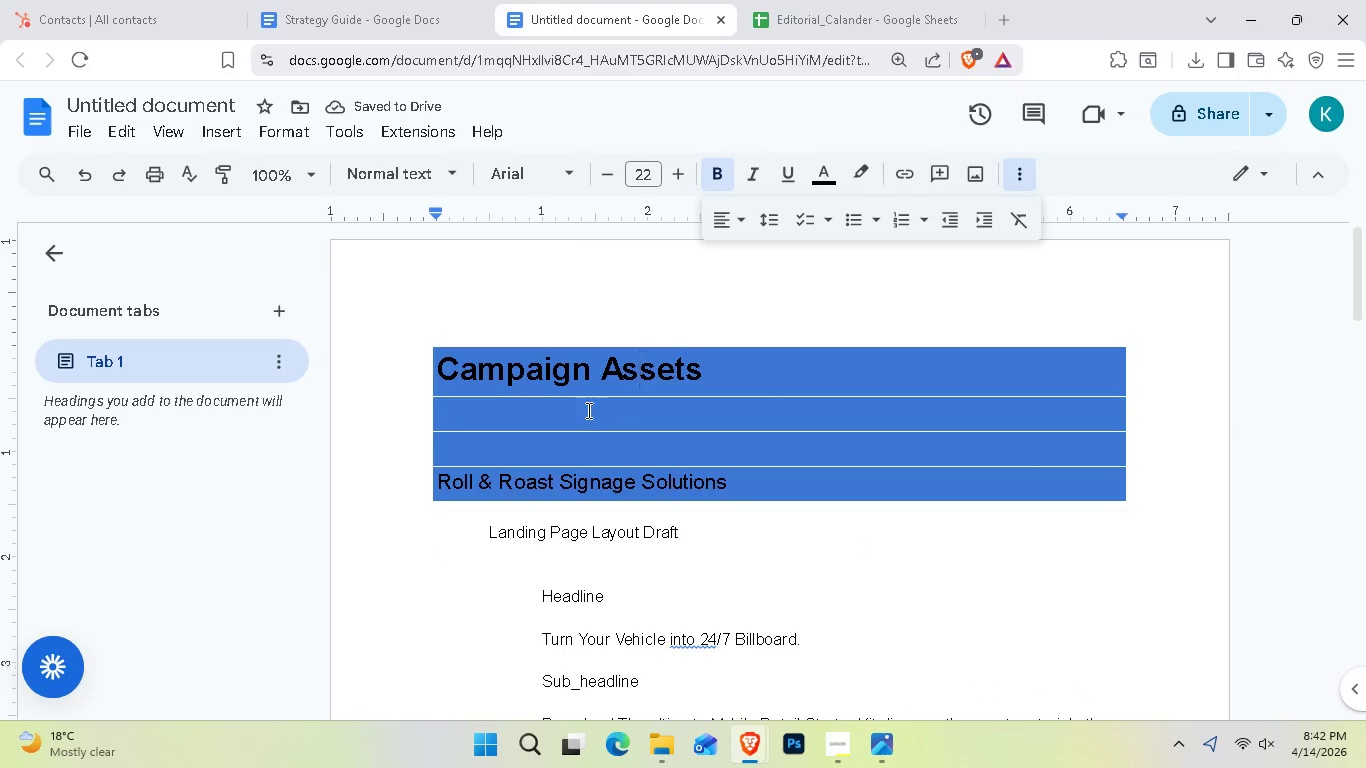 
double_click([587, 410])
 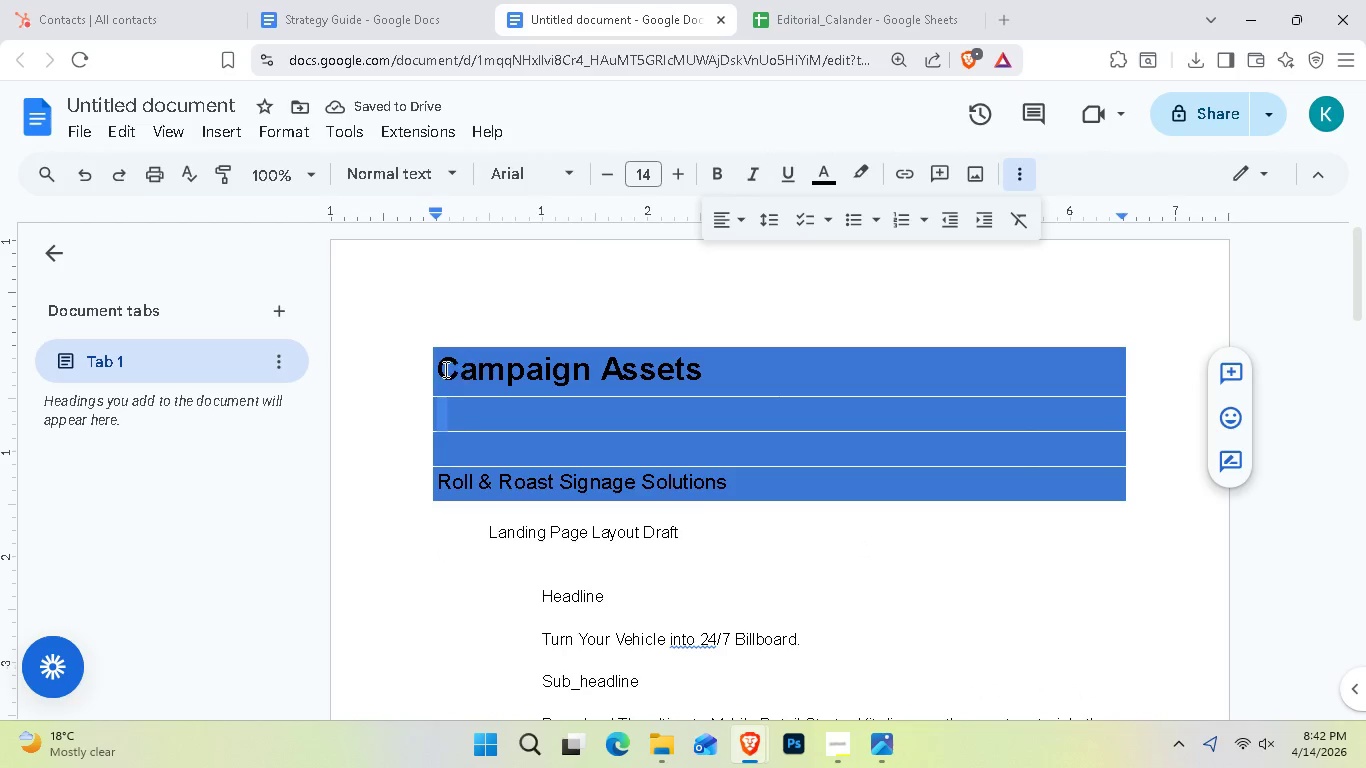 
left_click([421, 333])
 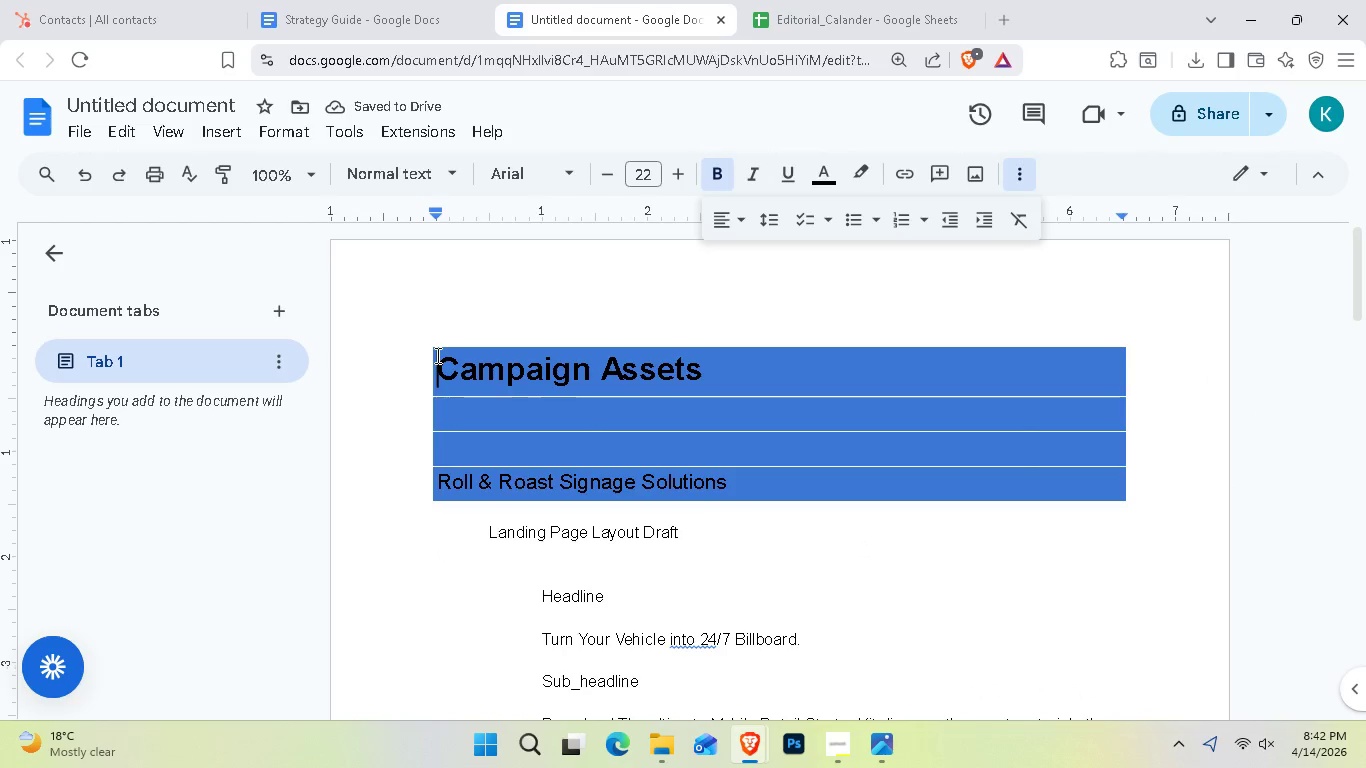 
left_click_drag(start_coordinate=[436, 355], to_coordinate=[757, 493])
 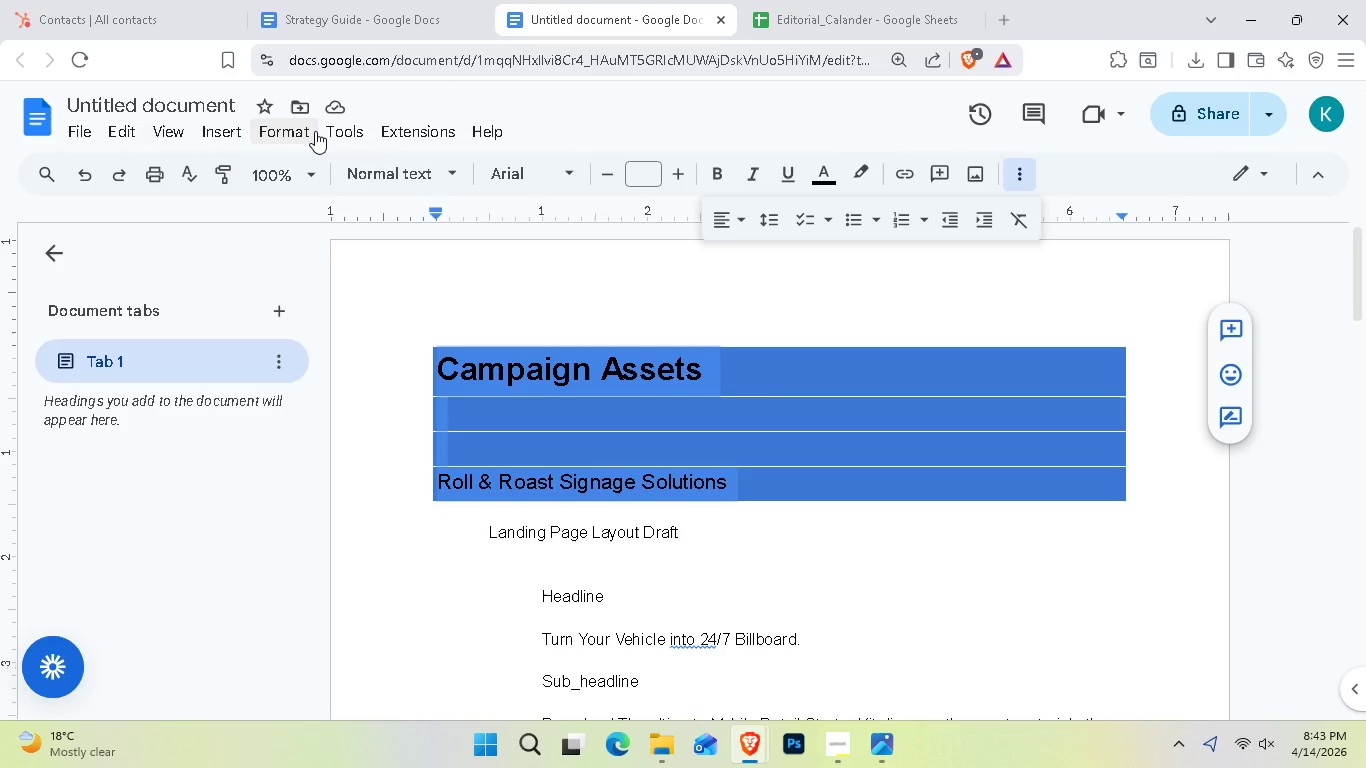 
left_click([315, 131])
 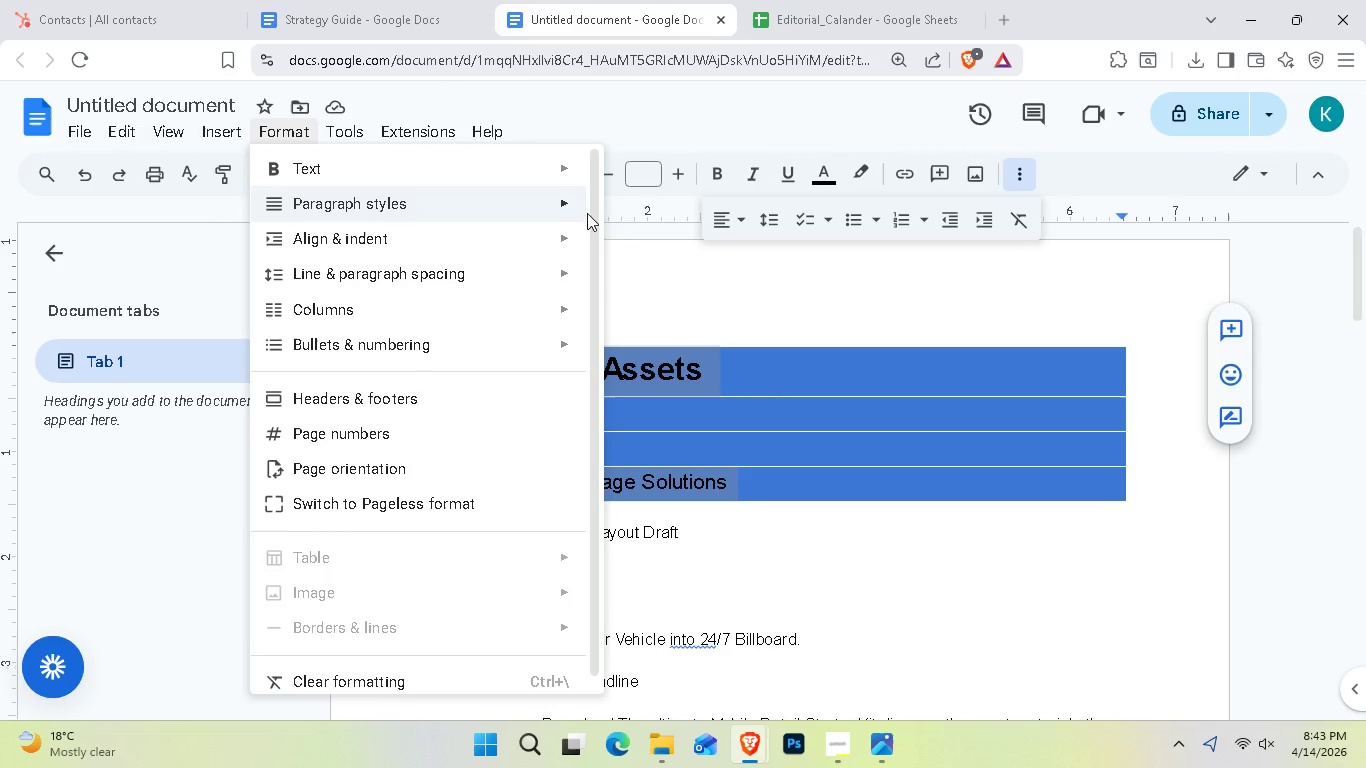 
left_click([506, 209])
 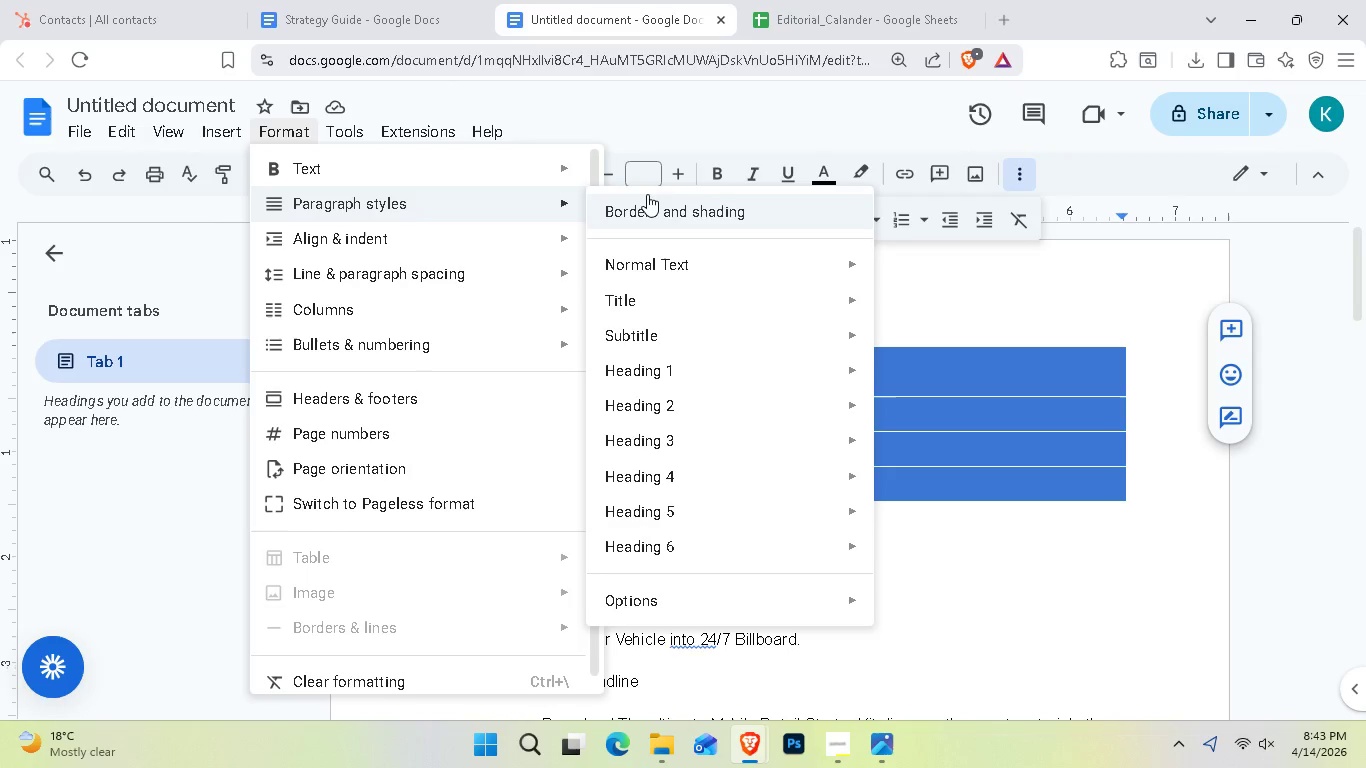 
left_click([650, 205])
 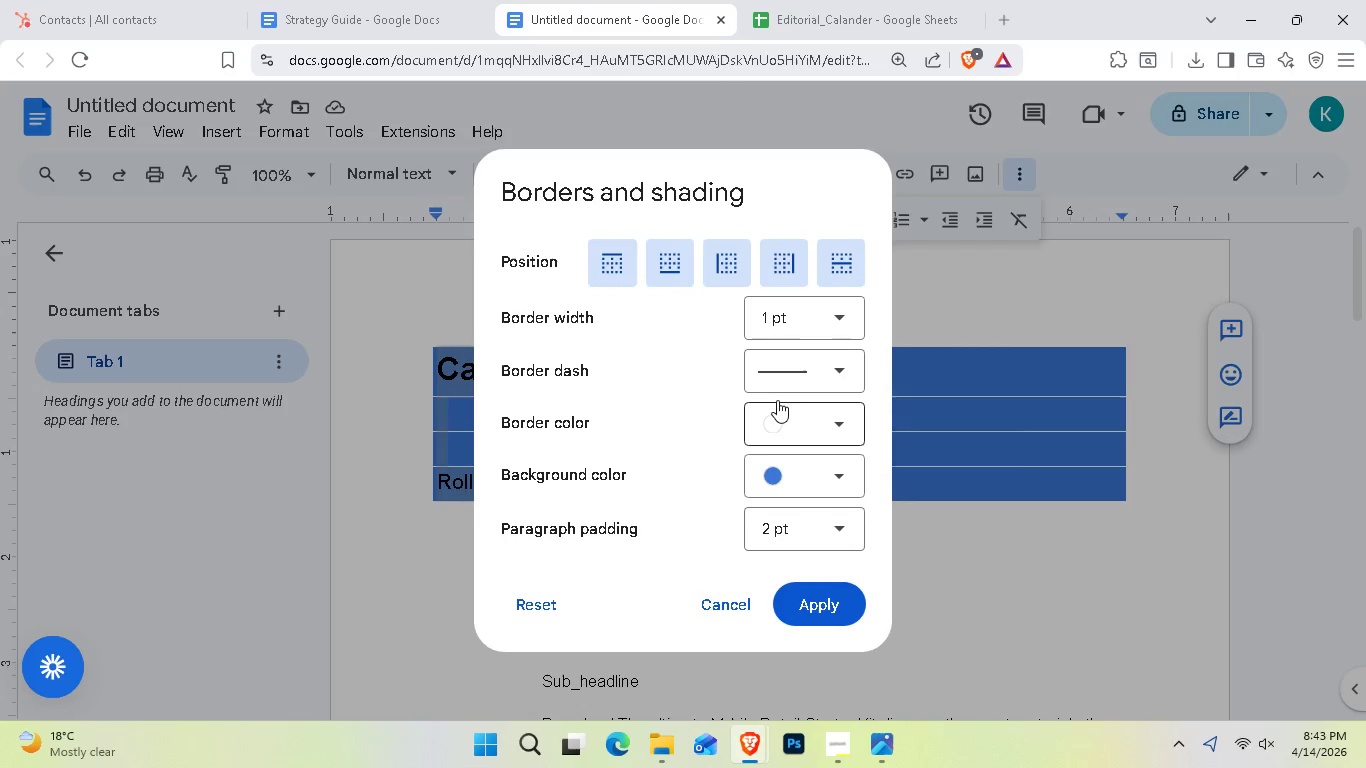 
left_click([839, 377])
 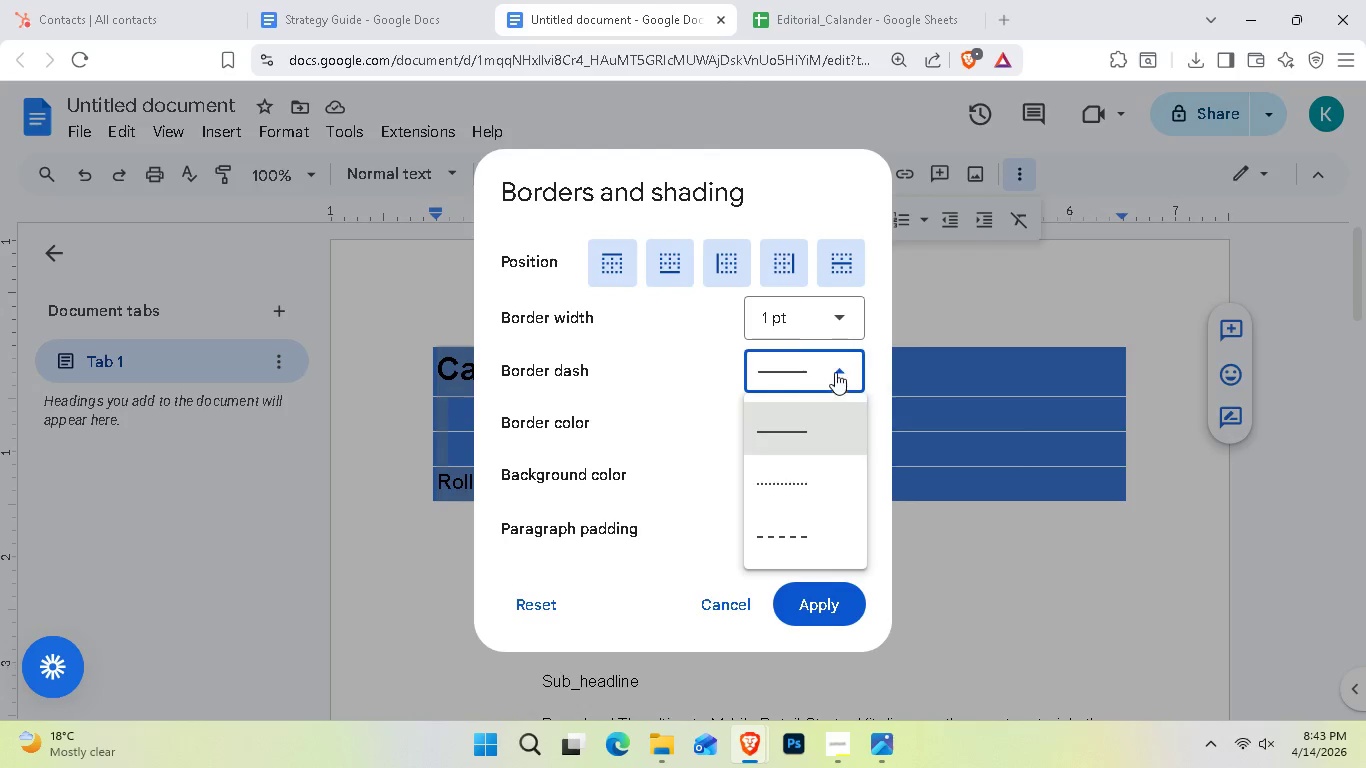 
left_click([835, 369])
 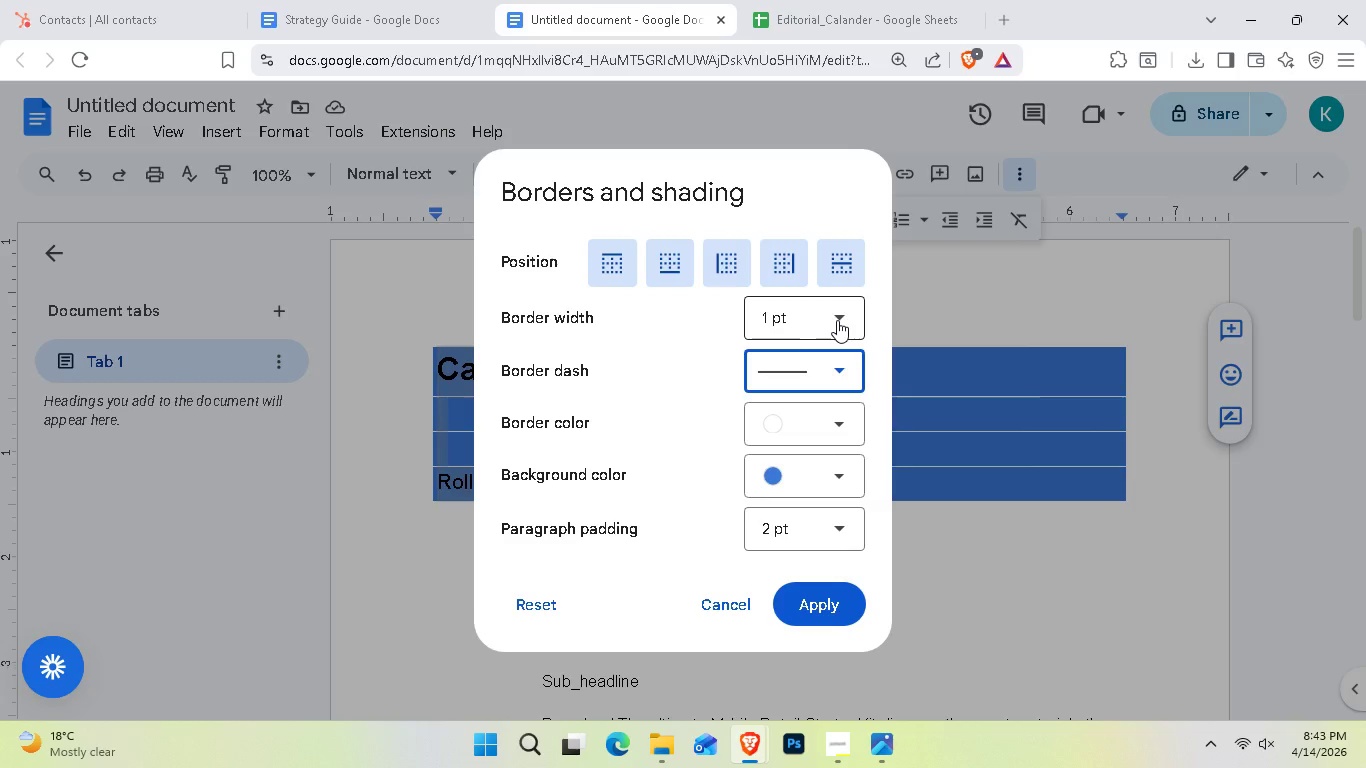 
left_click([837, 320])
 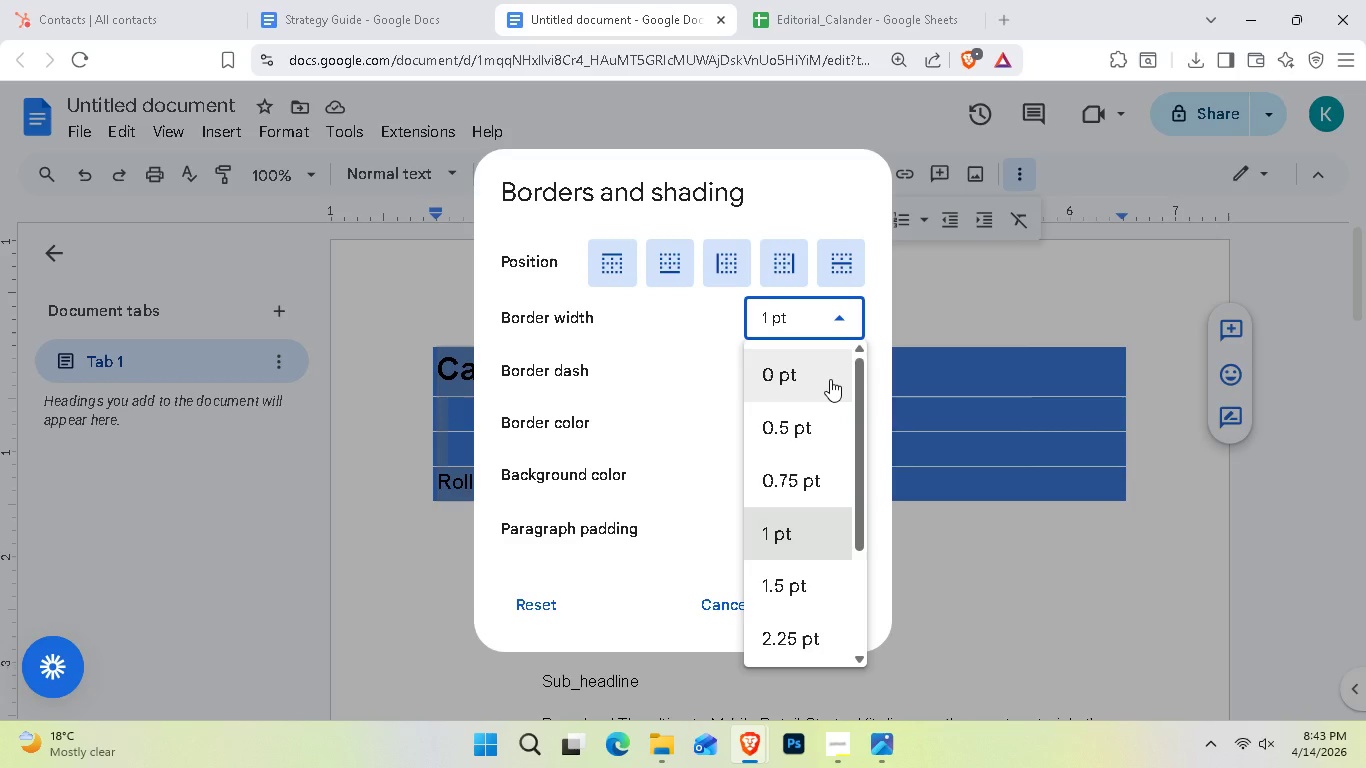 
left_click([830, 379])
 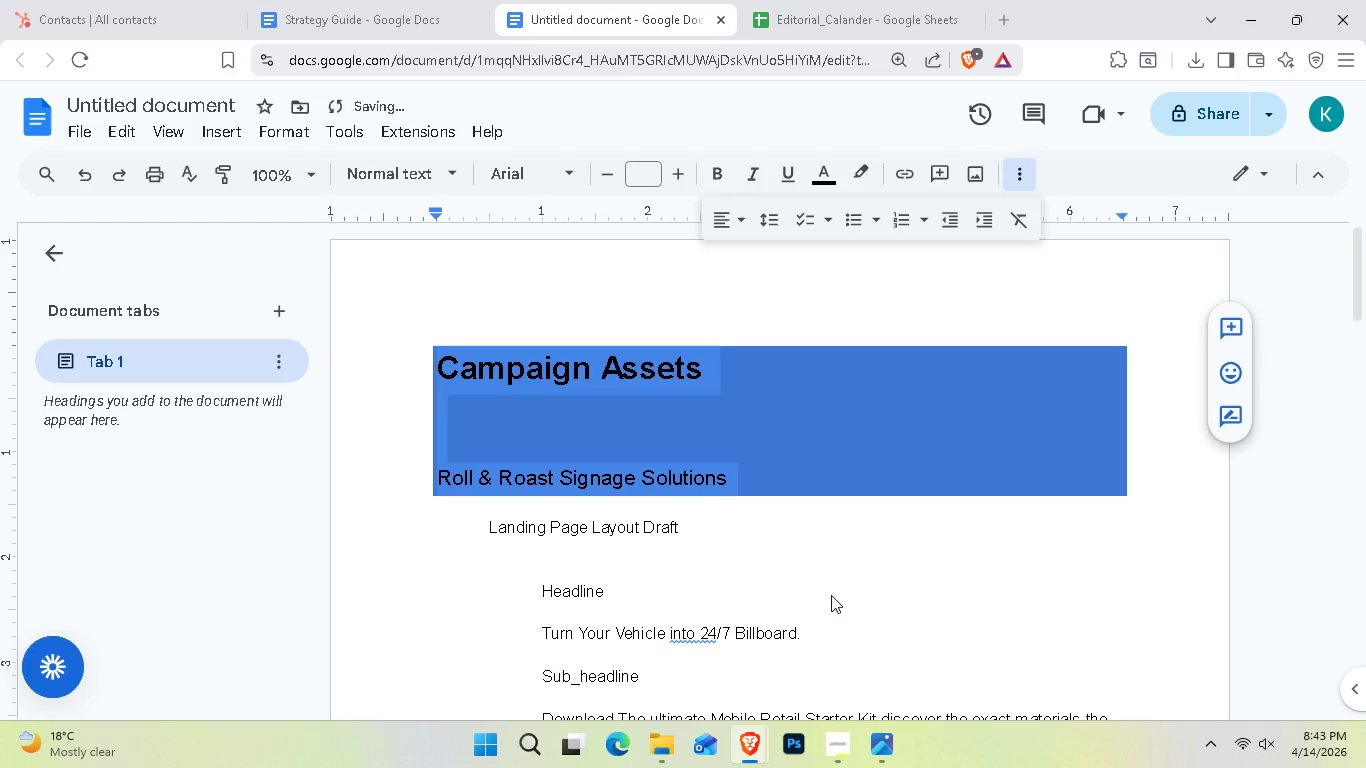 
left_click([819, 546])
 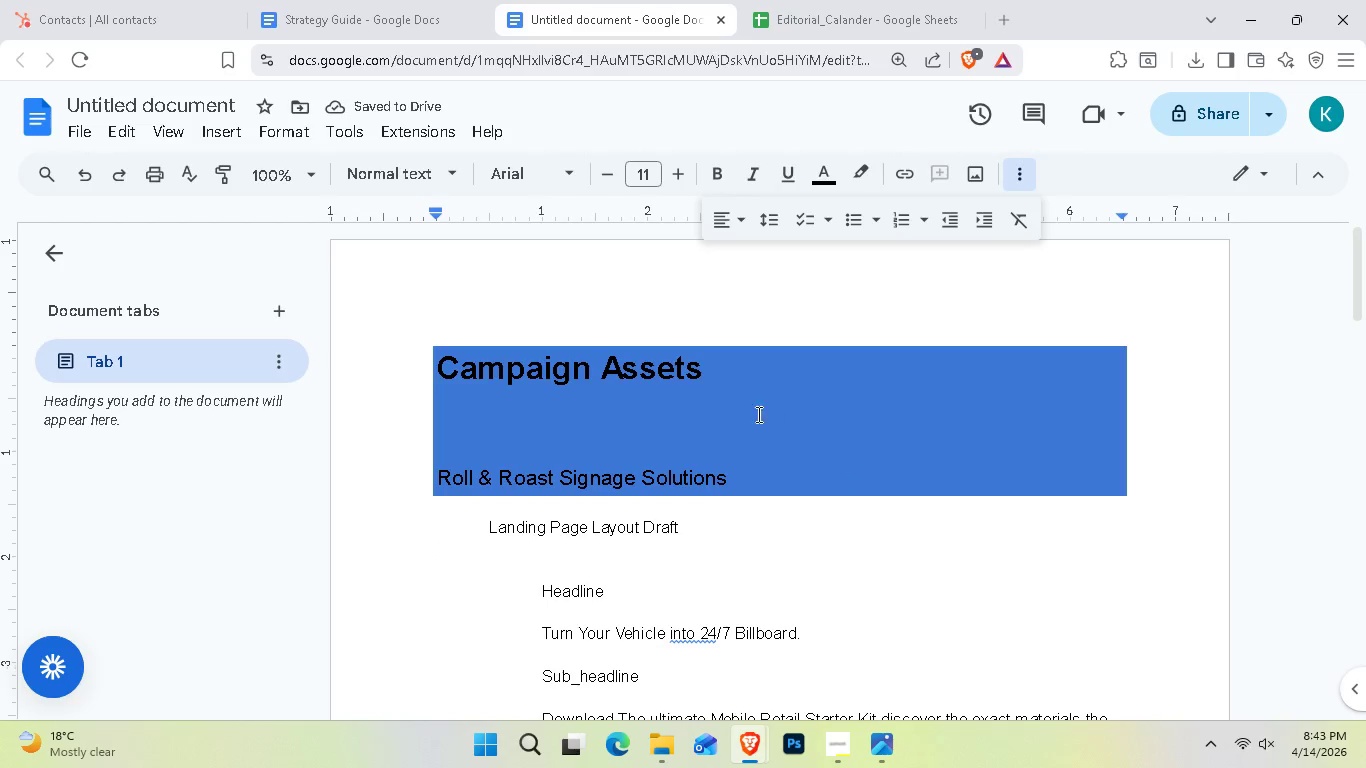 
left_click_drag(start_coordinate=[750, 473], to_coordinate=[441, 366])
 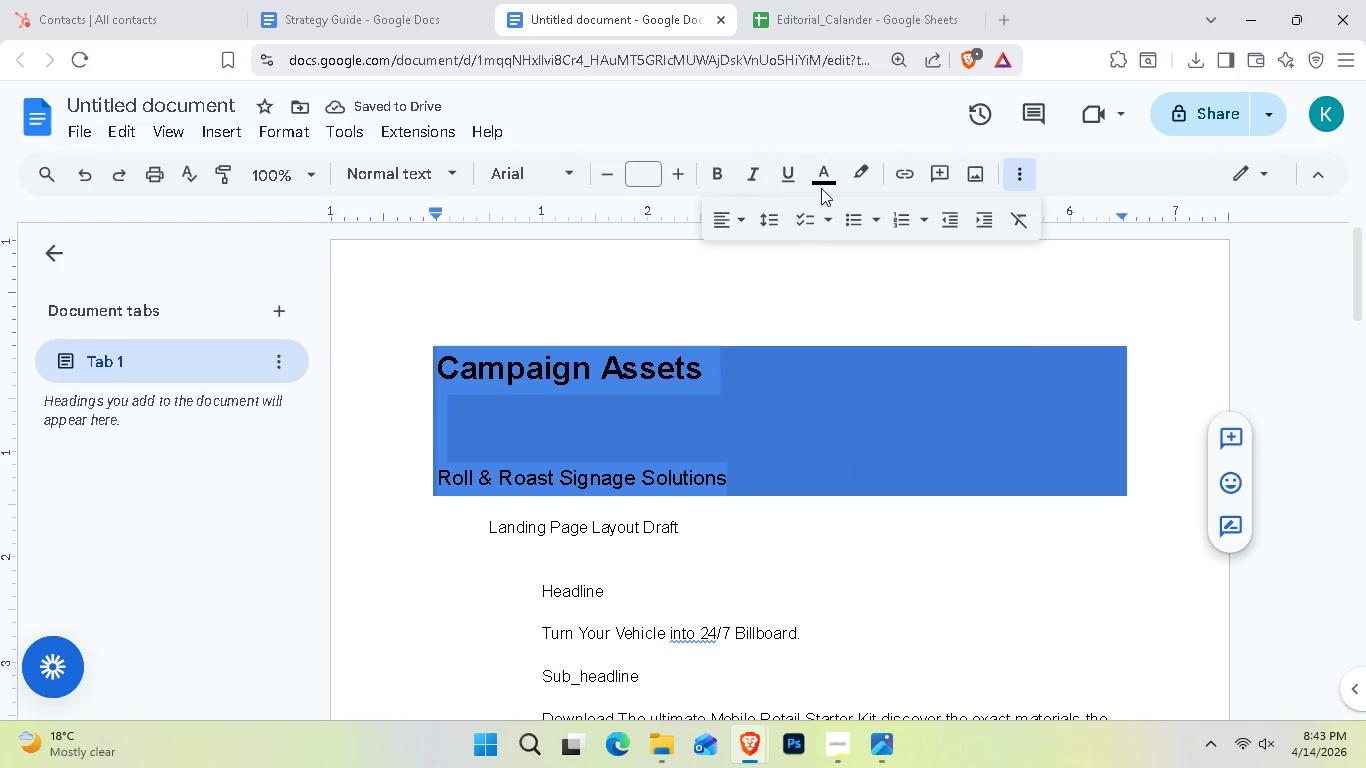 
left_click([834, 175])
 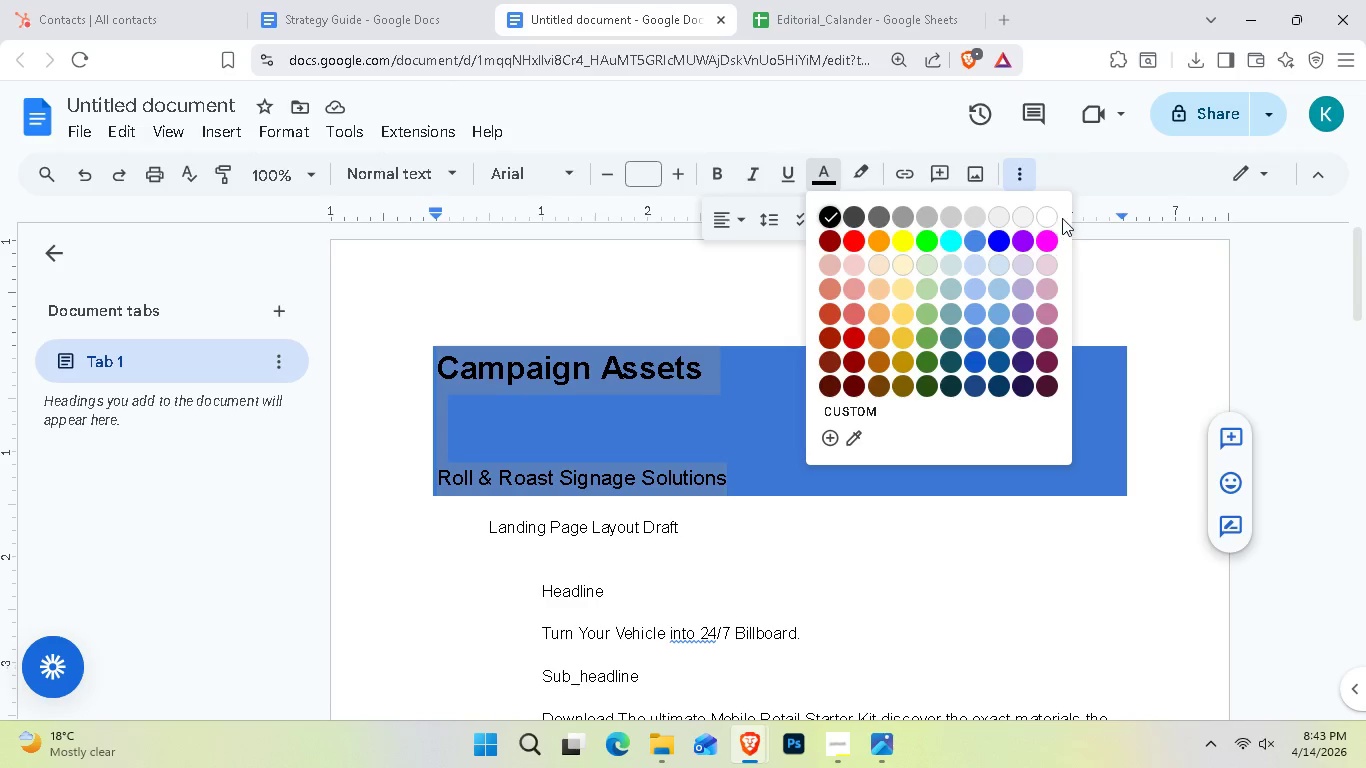 
left_click([1038, 217])
 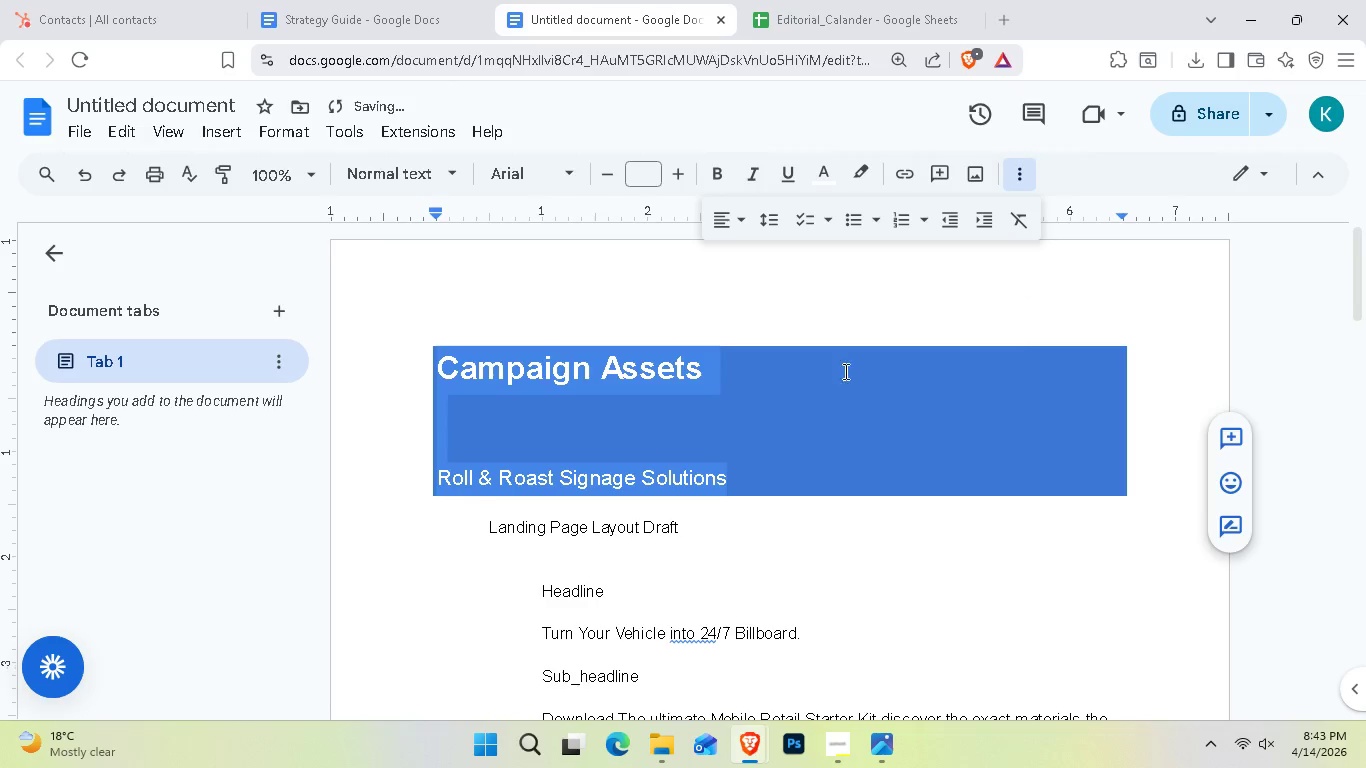 
left_click([830, 439])
 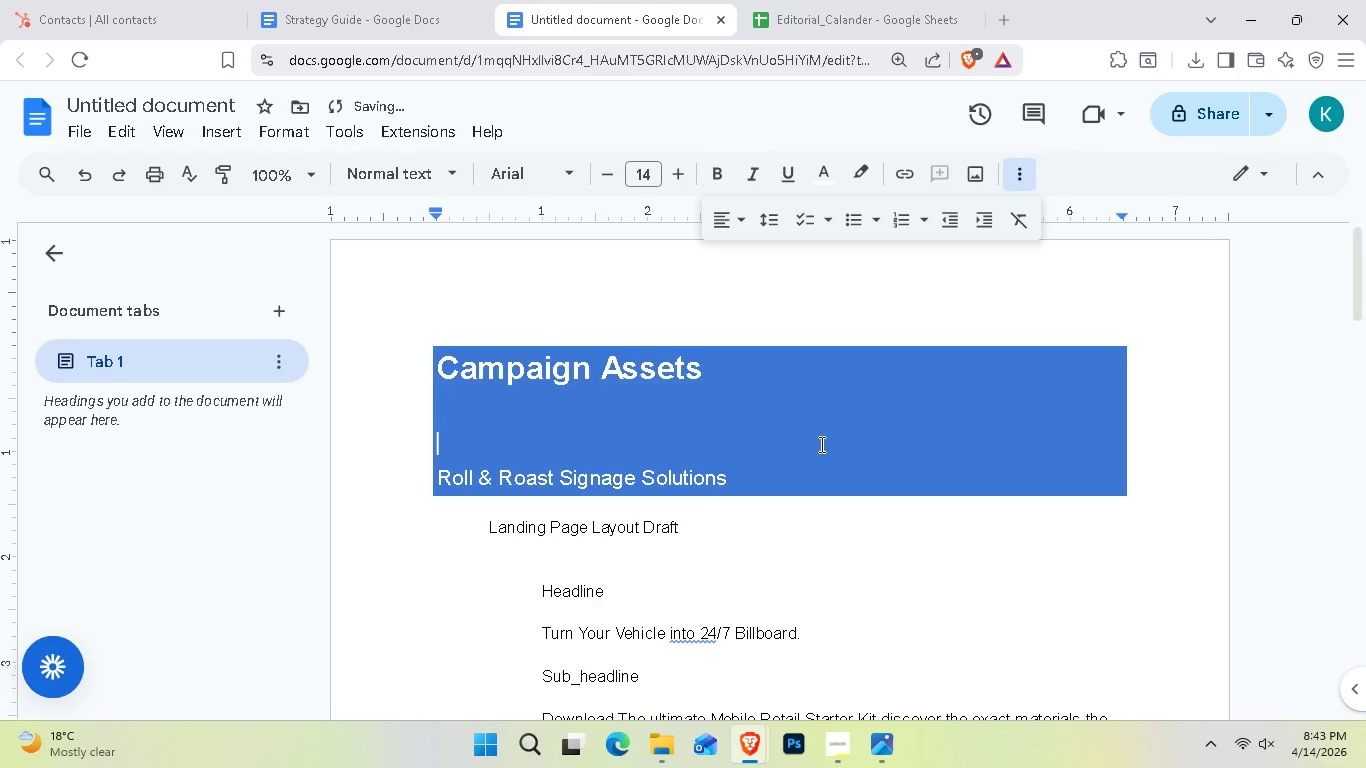 
scroll: coordinate [820, 444], scroll_direction: down, amount: 1.0
 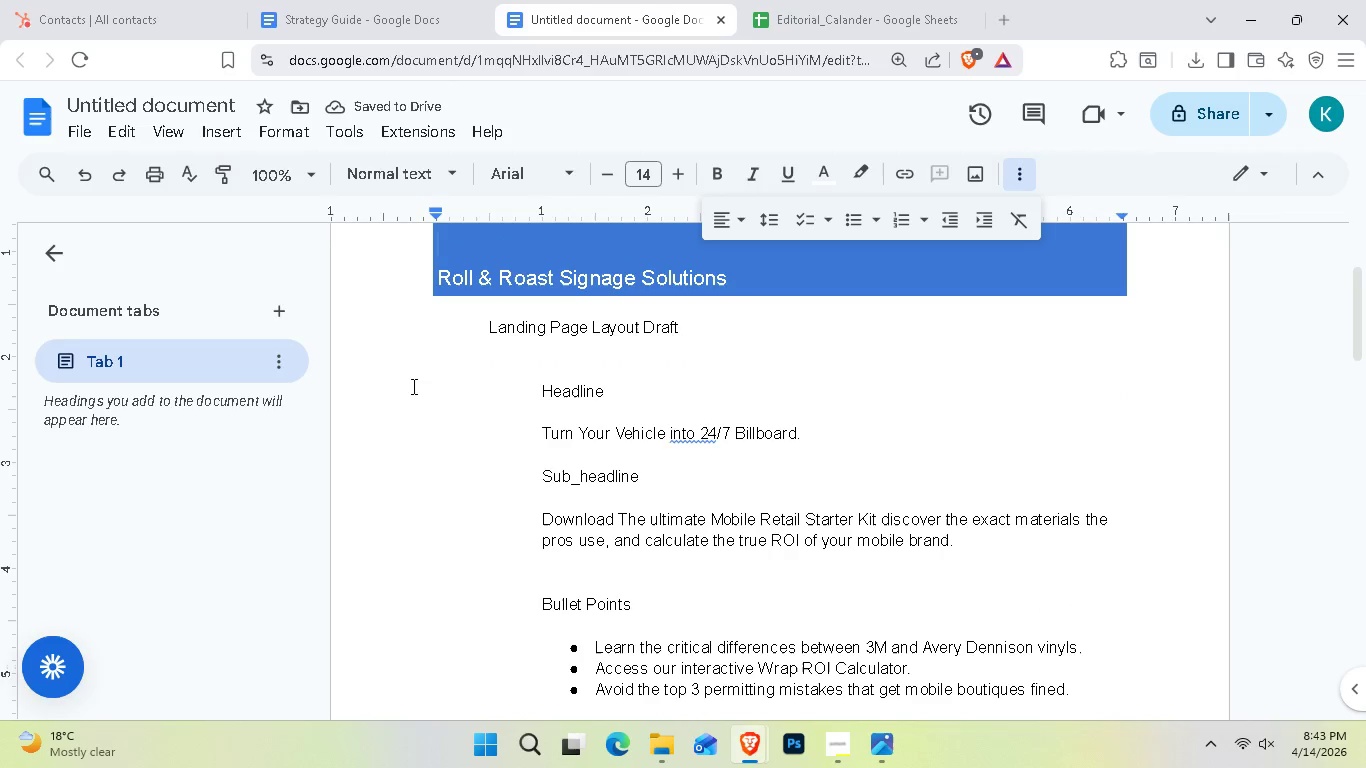 
left_click_drag(start_coordinate=[483, 331], to_coordinate=[693, 326])
 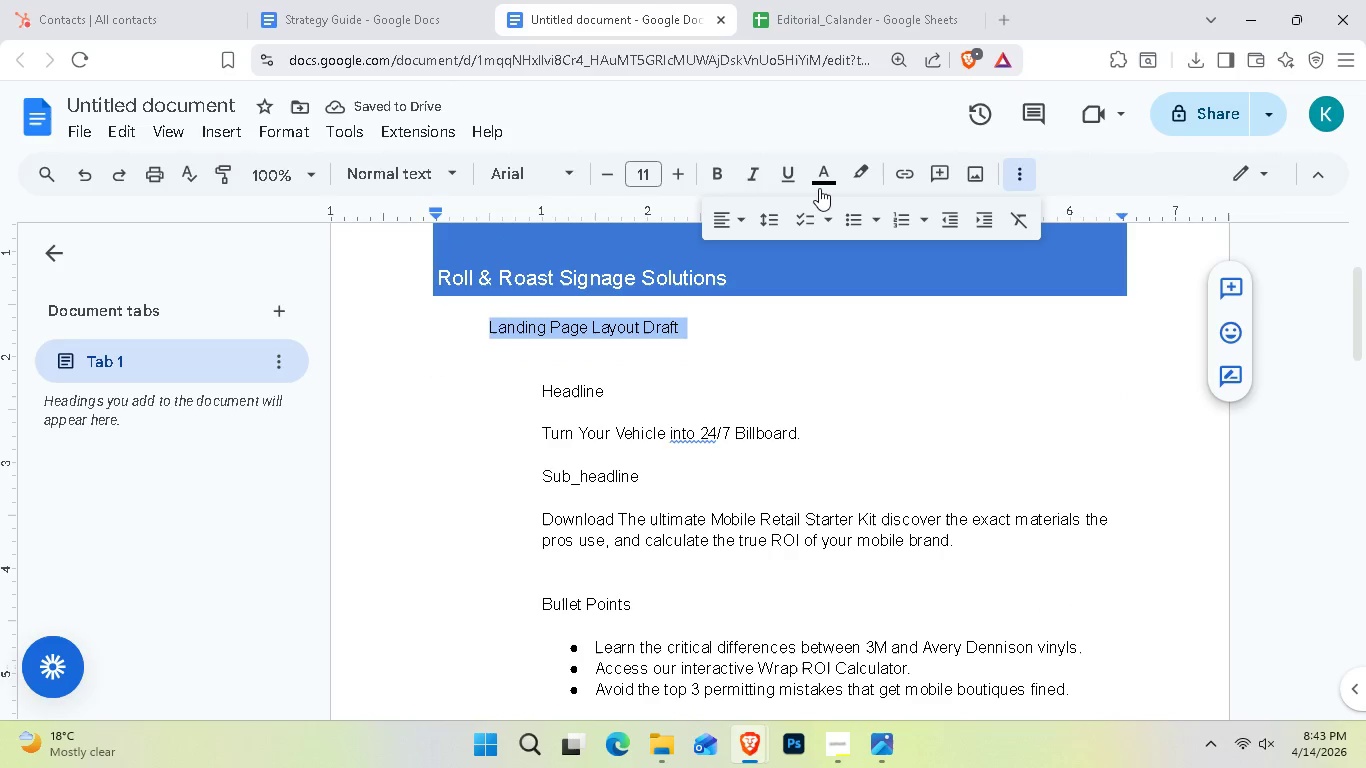 
left_click([830, 182])
 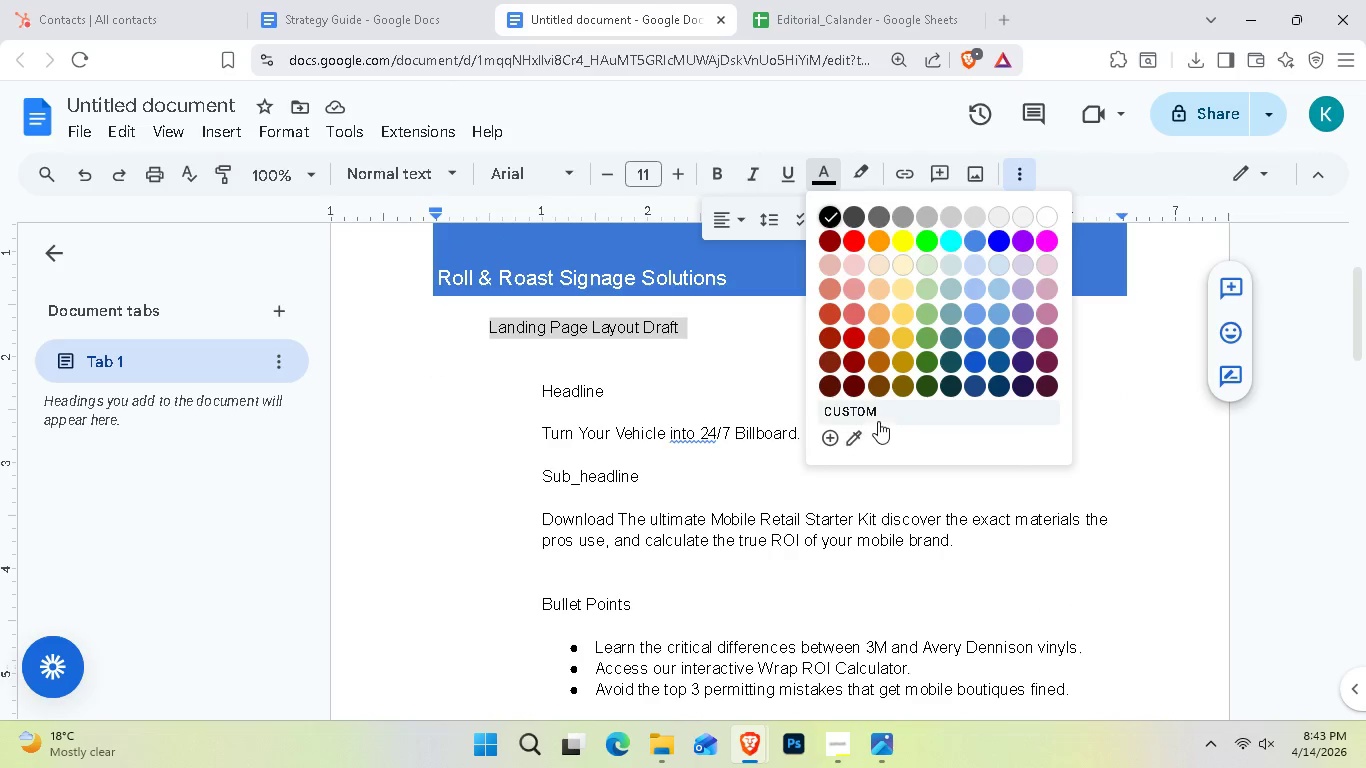 
scroll: coordinate [853, 425], scroll_direction: down, amount: 1.0
 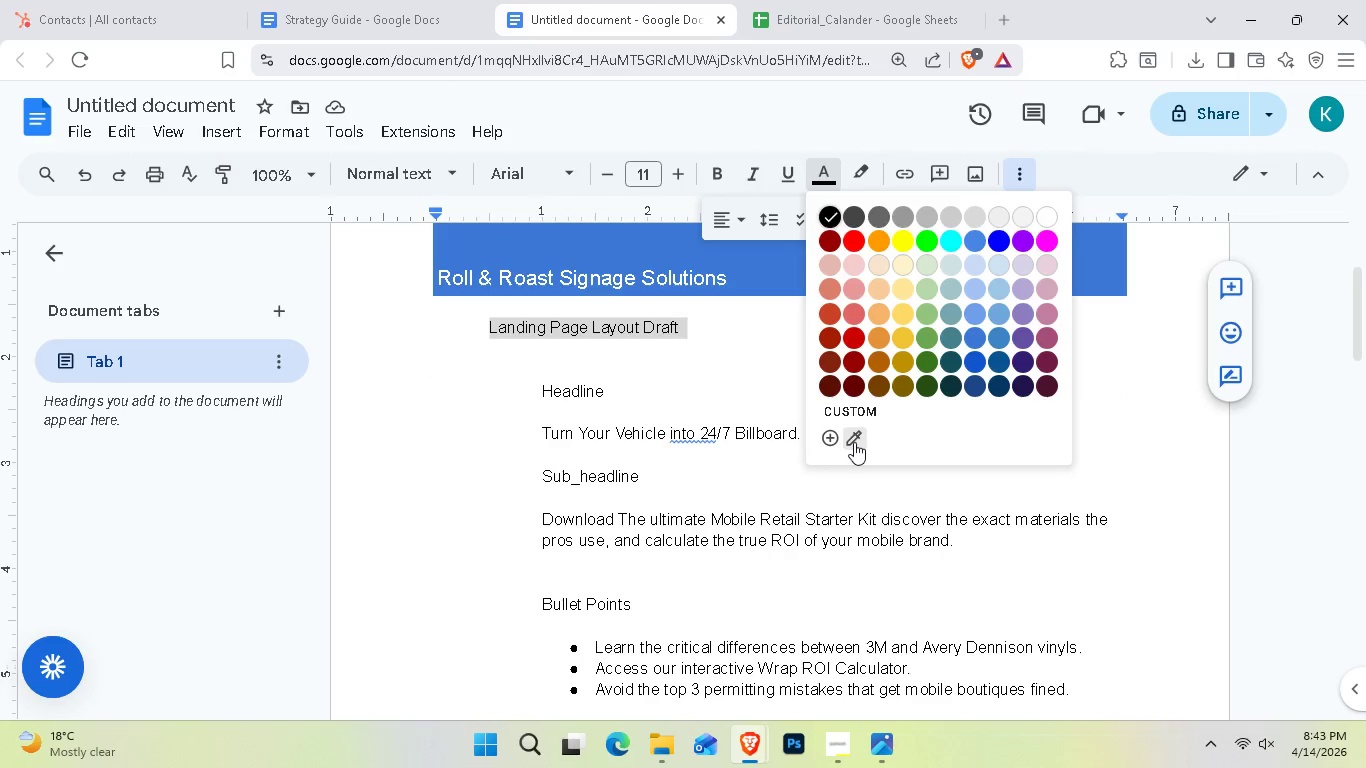 
left_click([854, 442])
 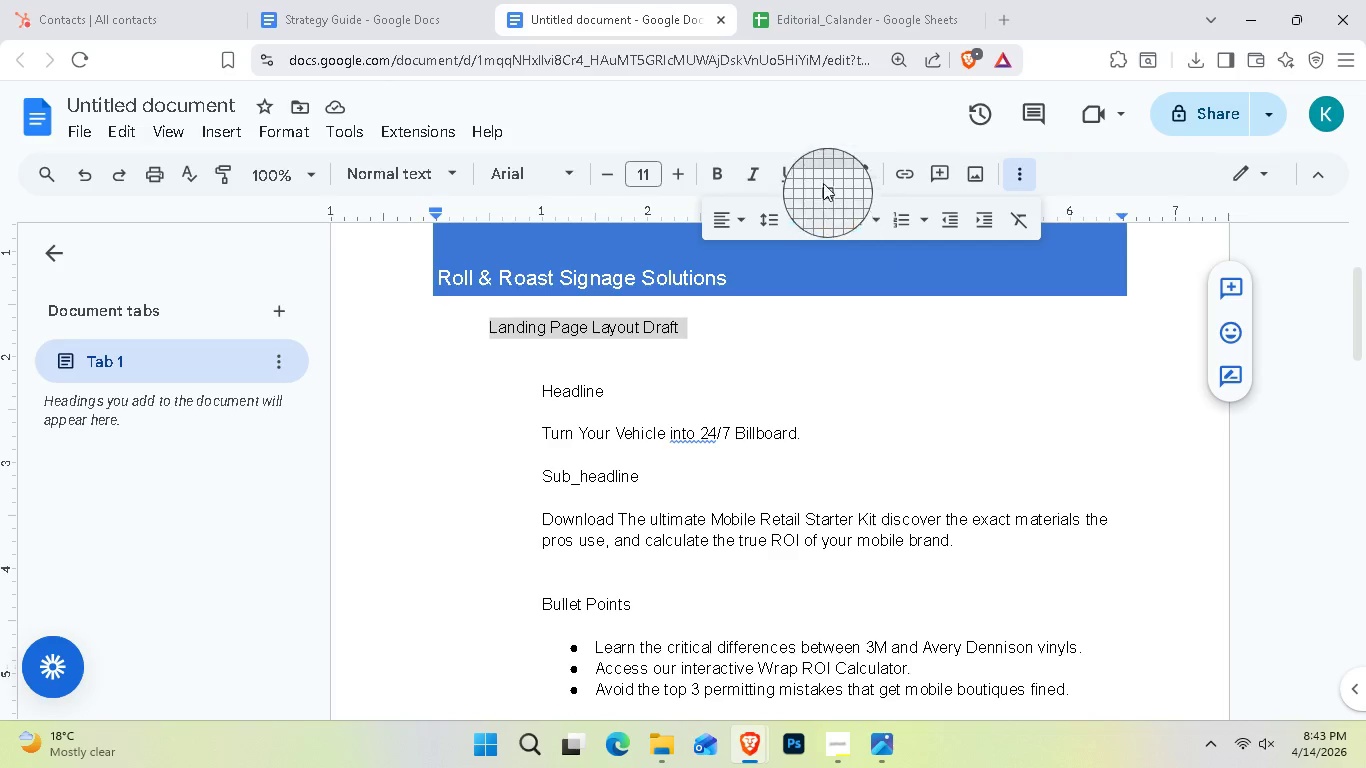 
scroll: coordinate [835, 235], scroll_direction: down, amount: 2.0
 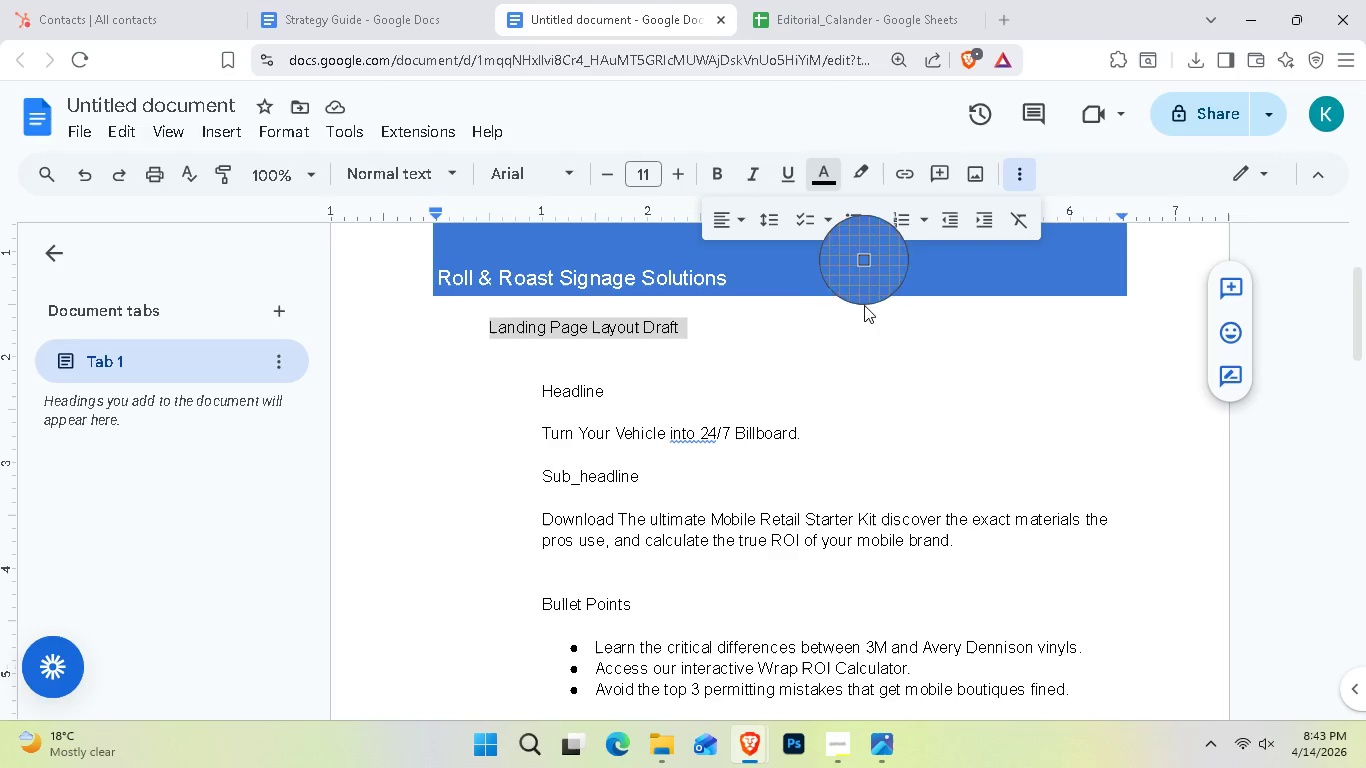 
left_click([870, 345])
 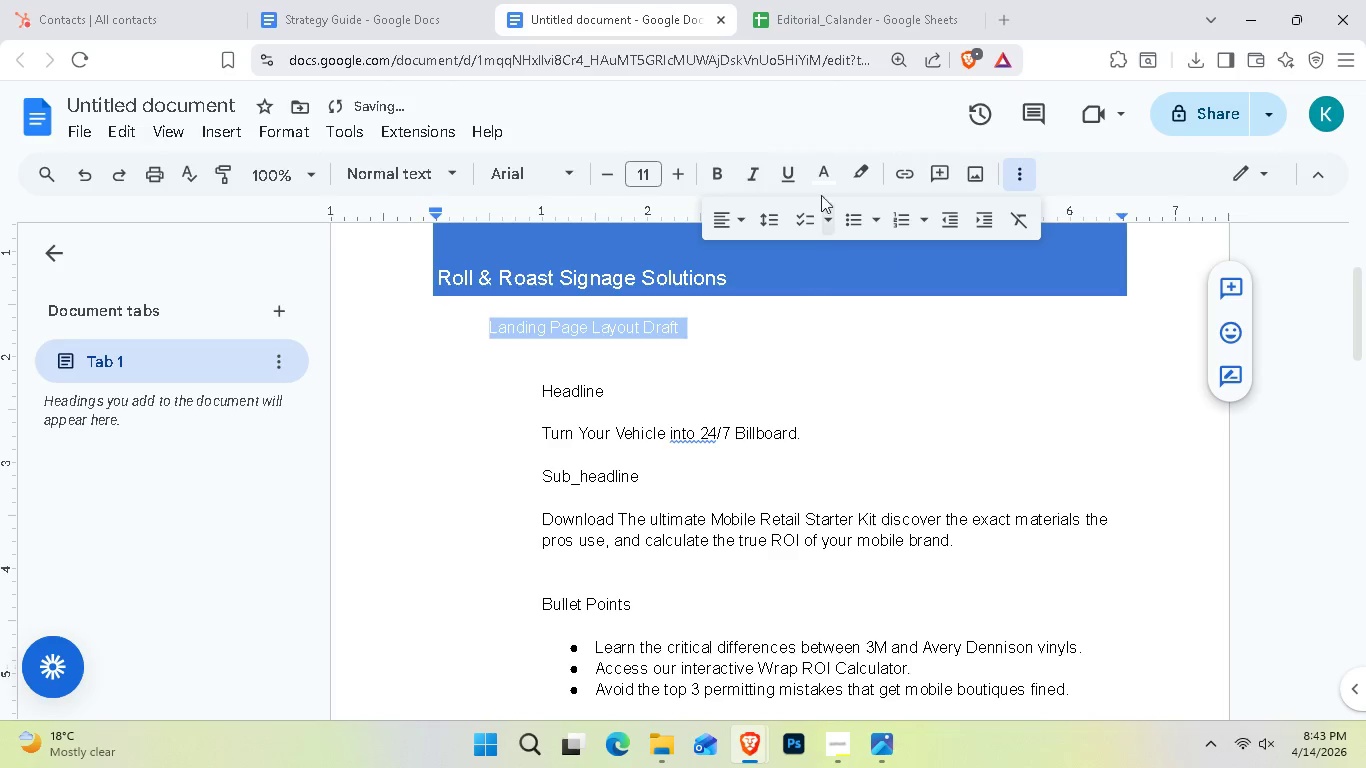 
left_click([826, 172])
 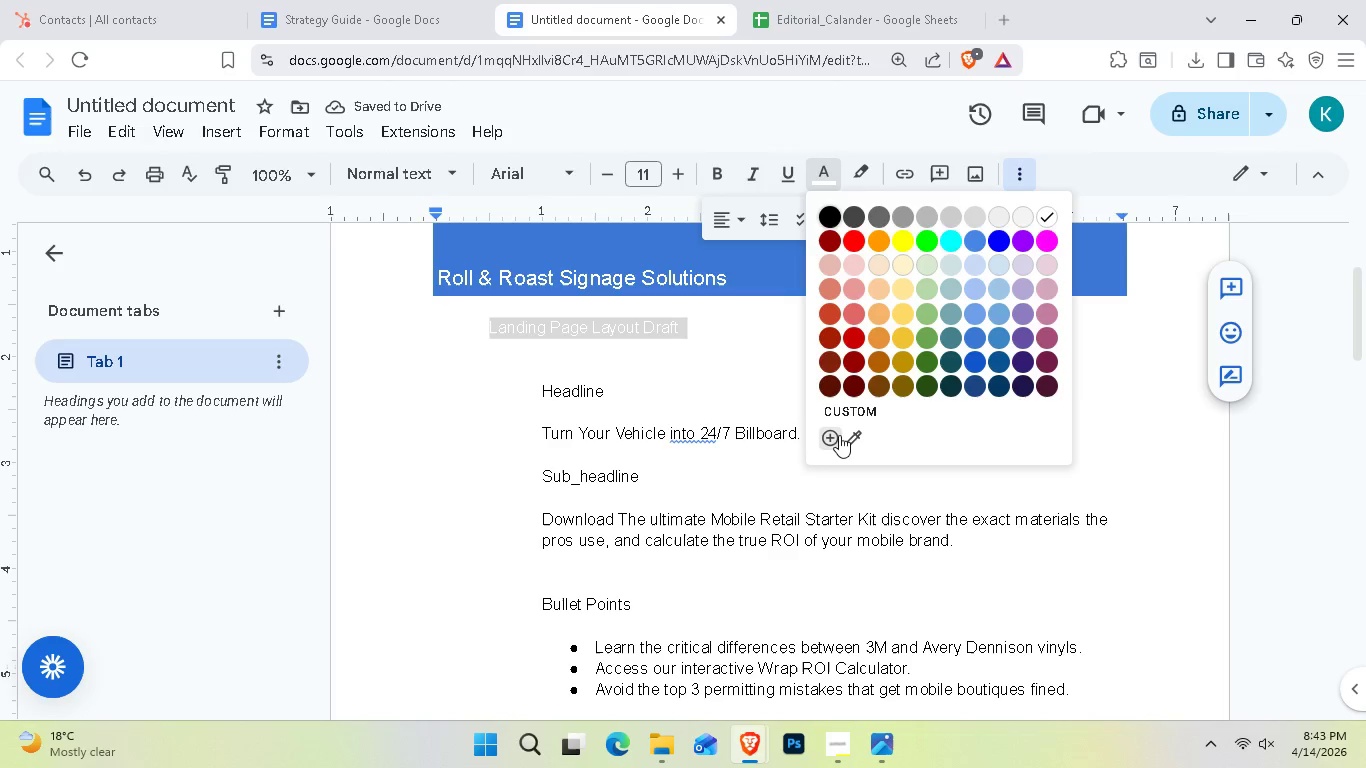 
left_click([837, 437])
 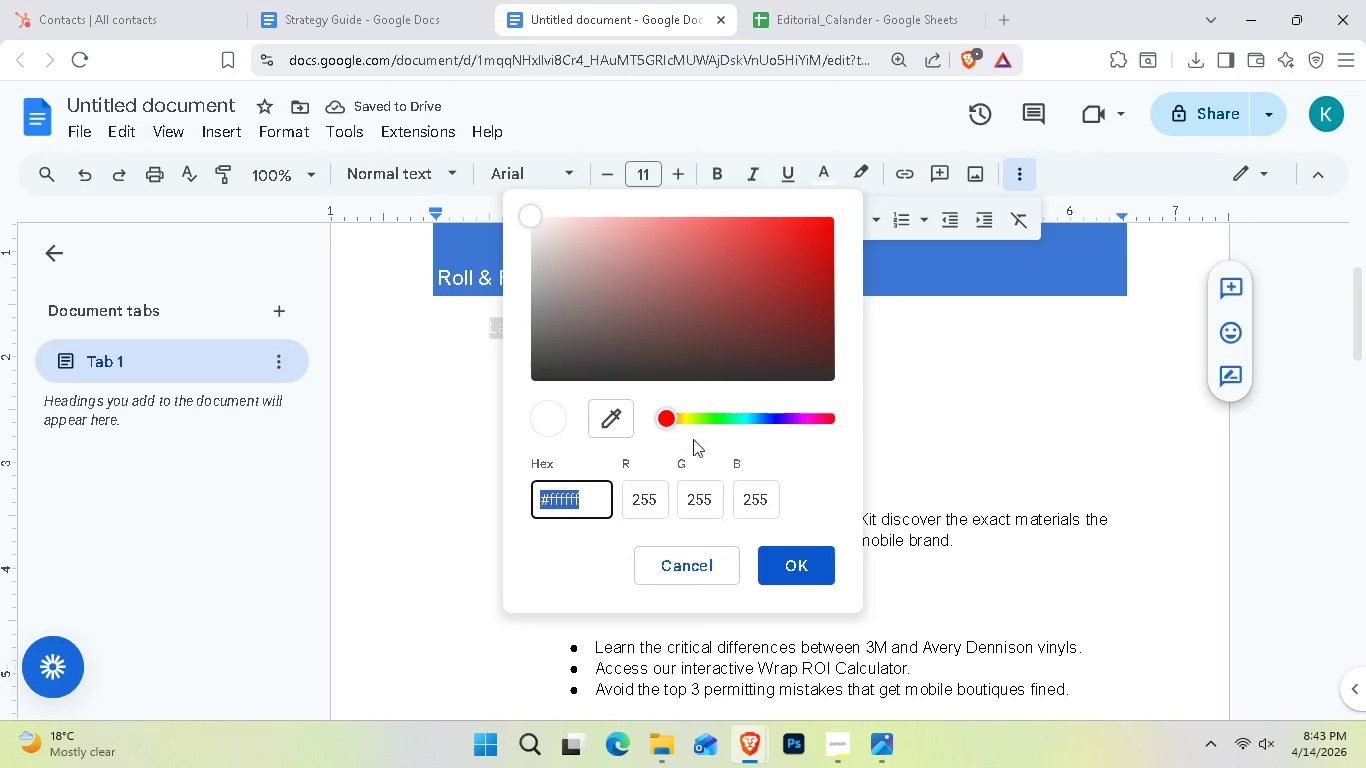 
left_click_drag(start_coordinate=[738, 419], to_coordinate=[717, 408])
 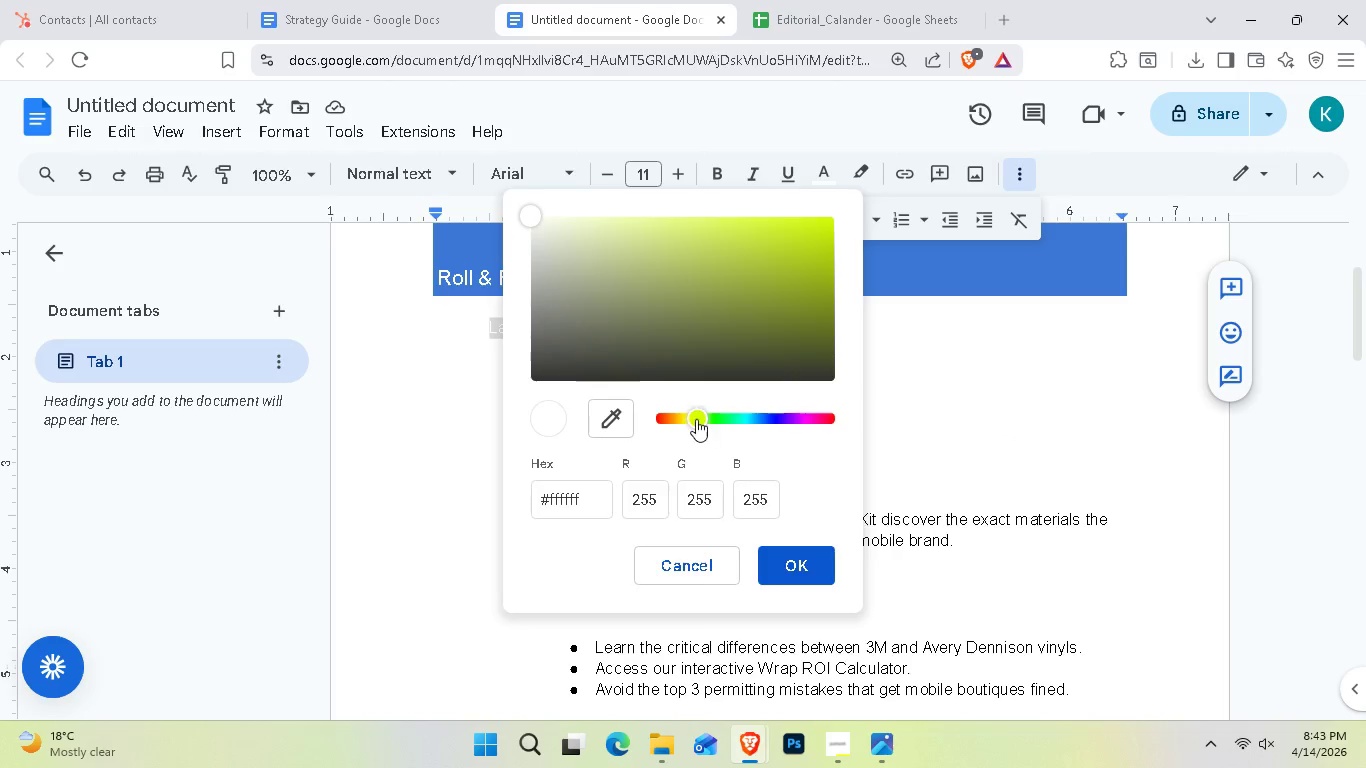 
left_click_drag(start_coordinate=[696, 419], to_coordinate=[711, 415])
 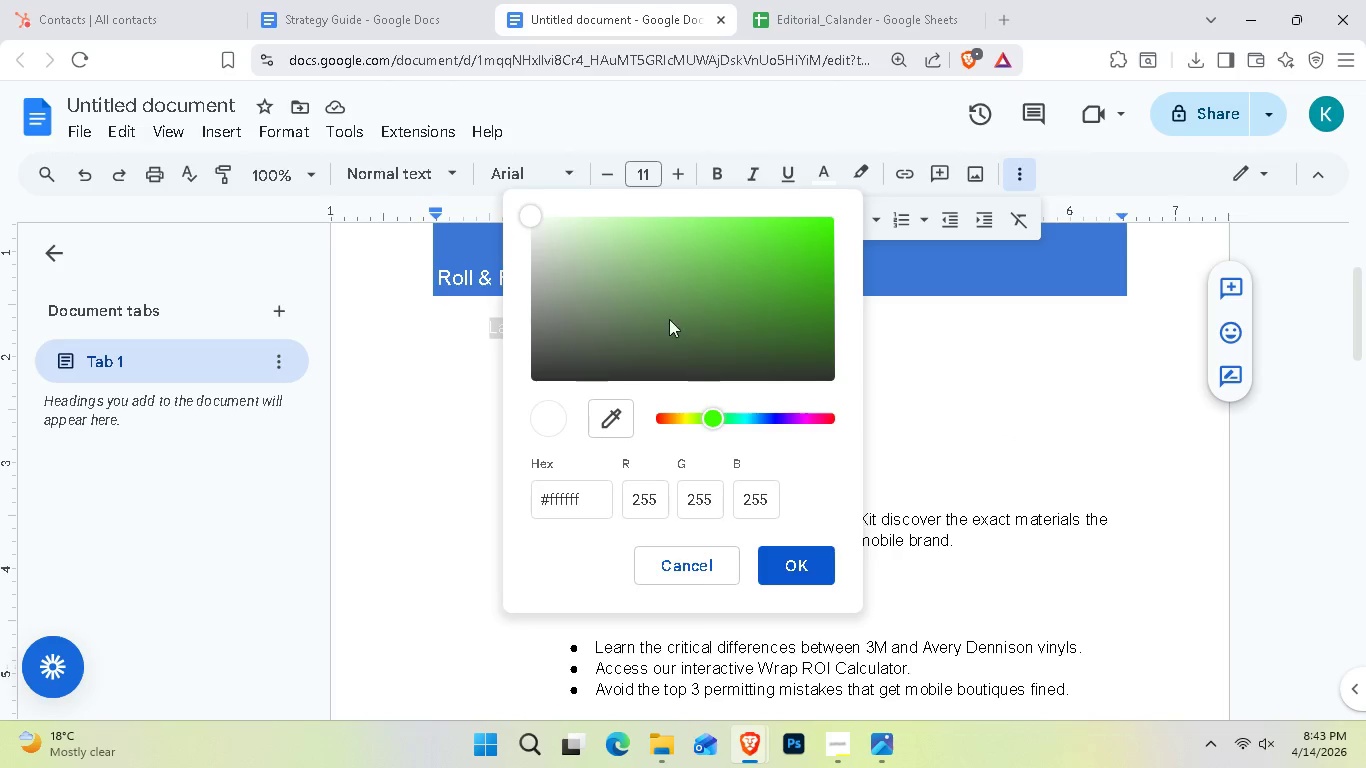 
left_click_drag(start_coordinate=[670, 320], to_coordinate=[655, 334])
 